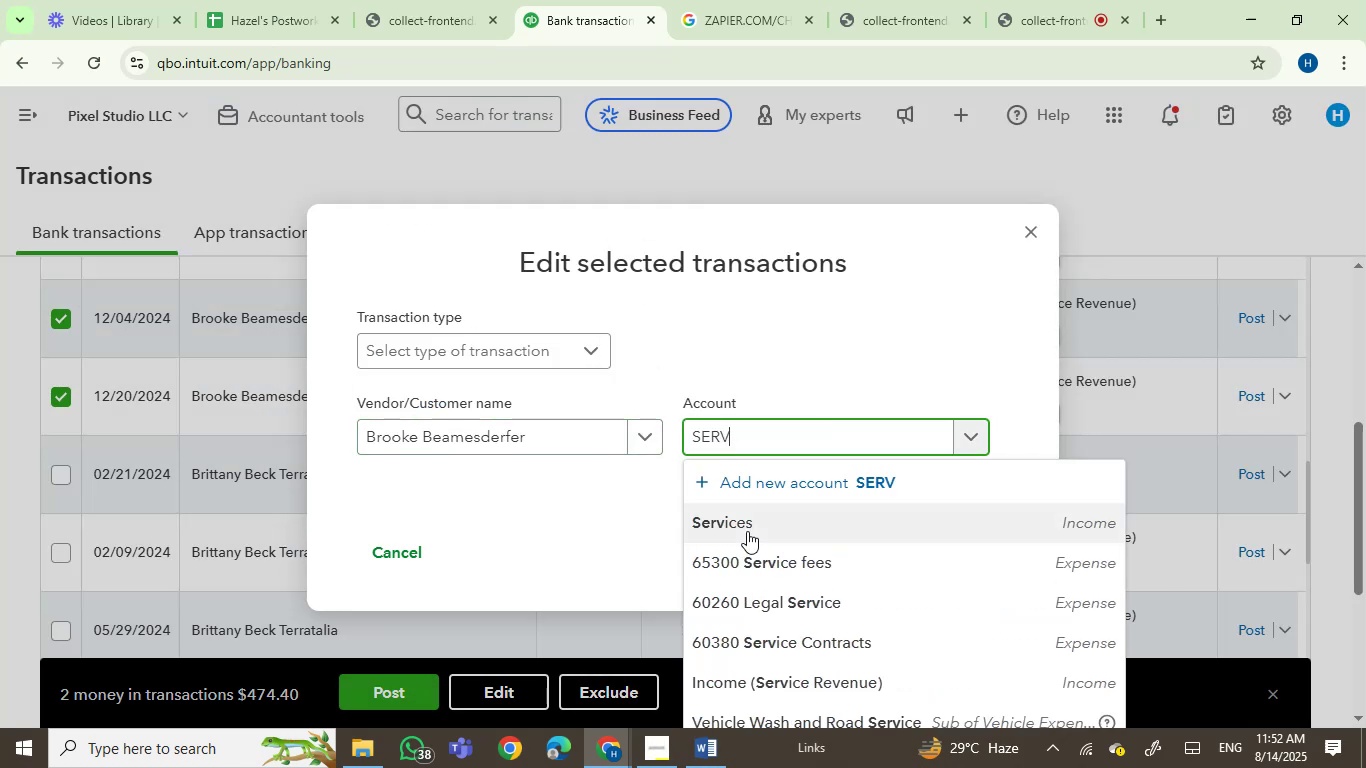 
left_click([748, 531])
 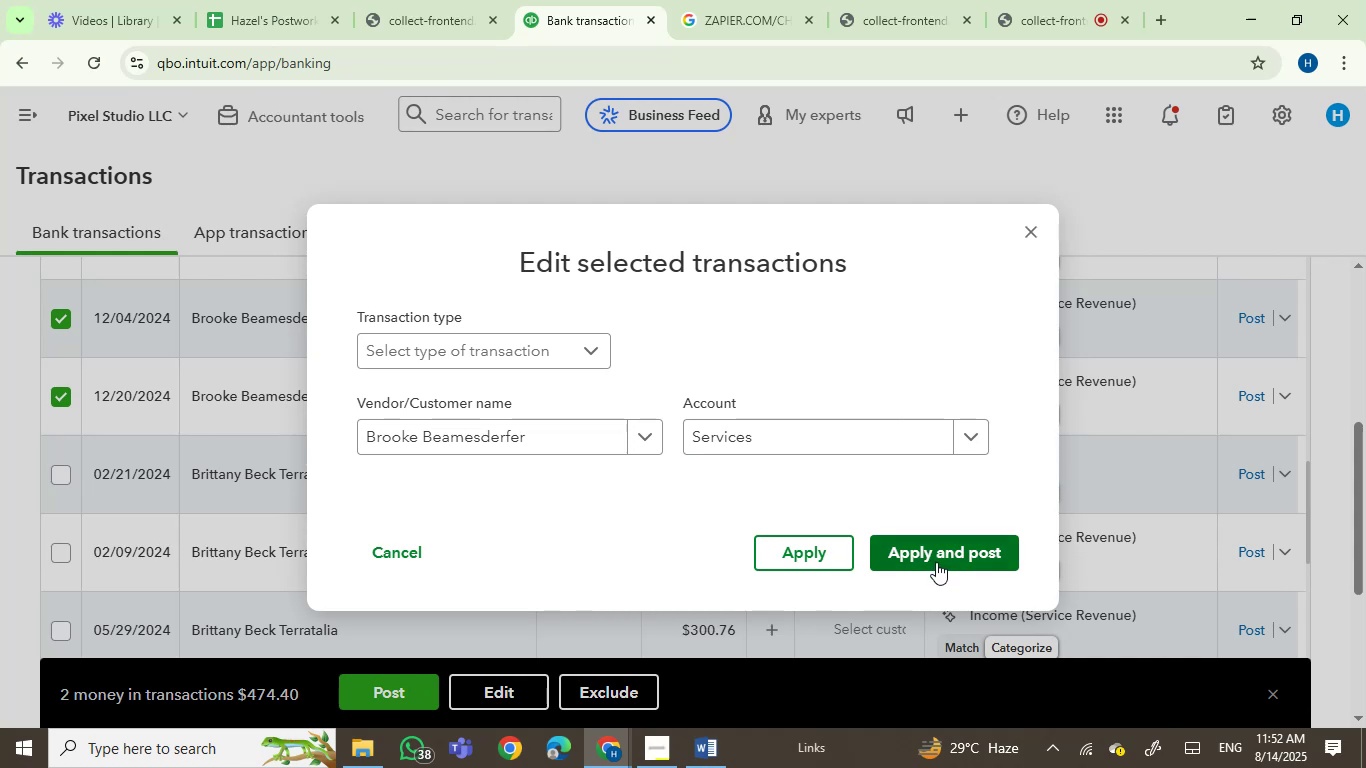 
left_click([938, 559])
 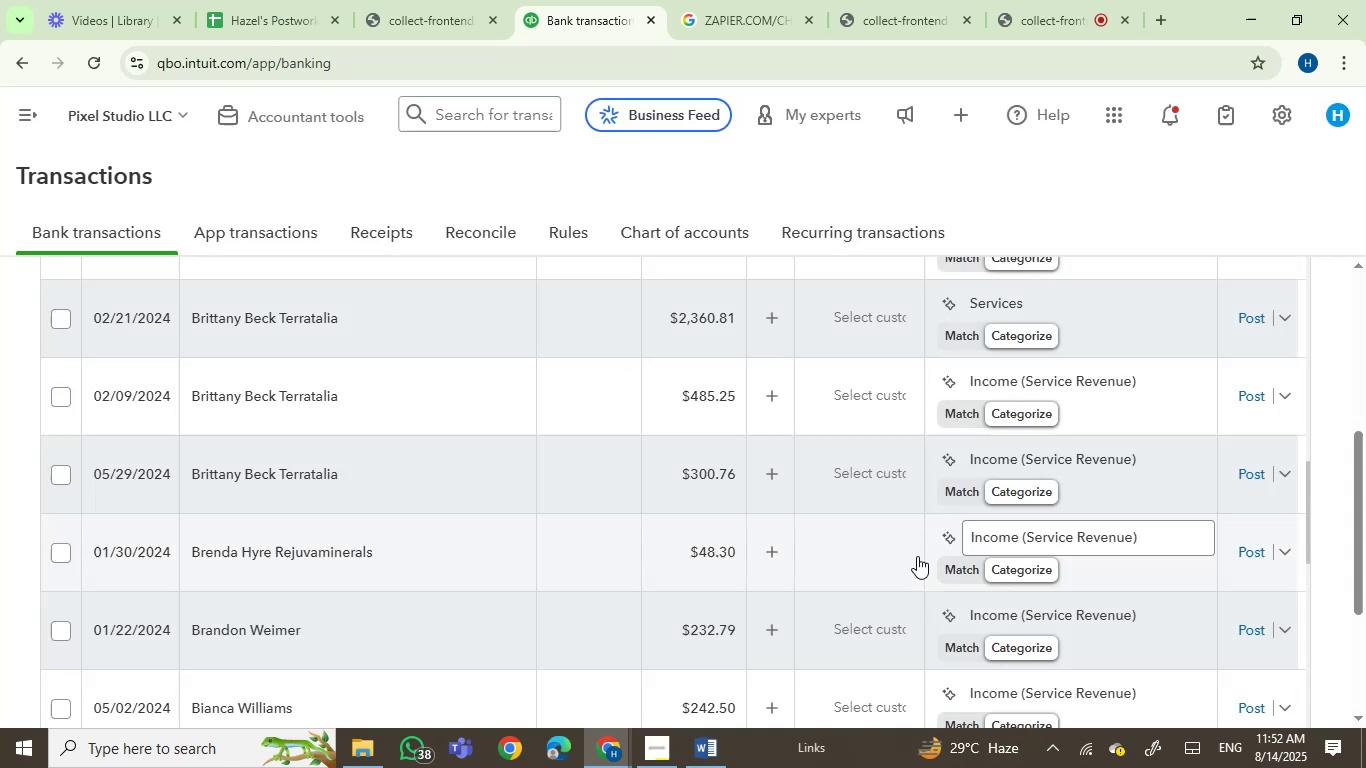 
wait(6.65)
 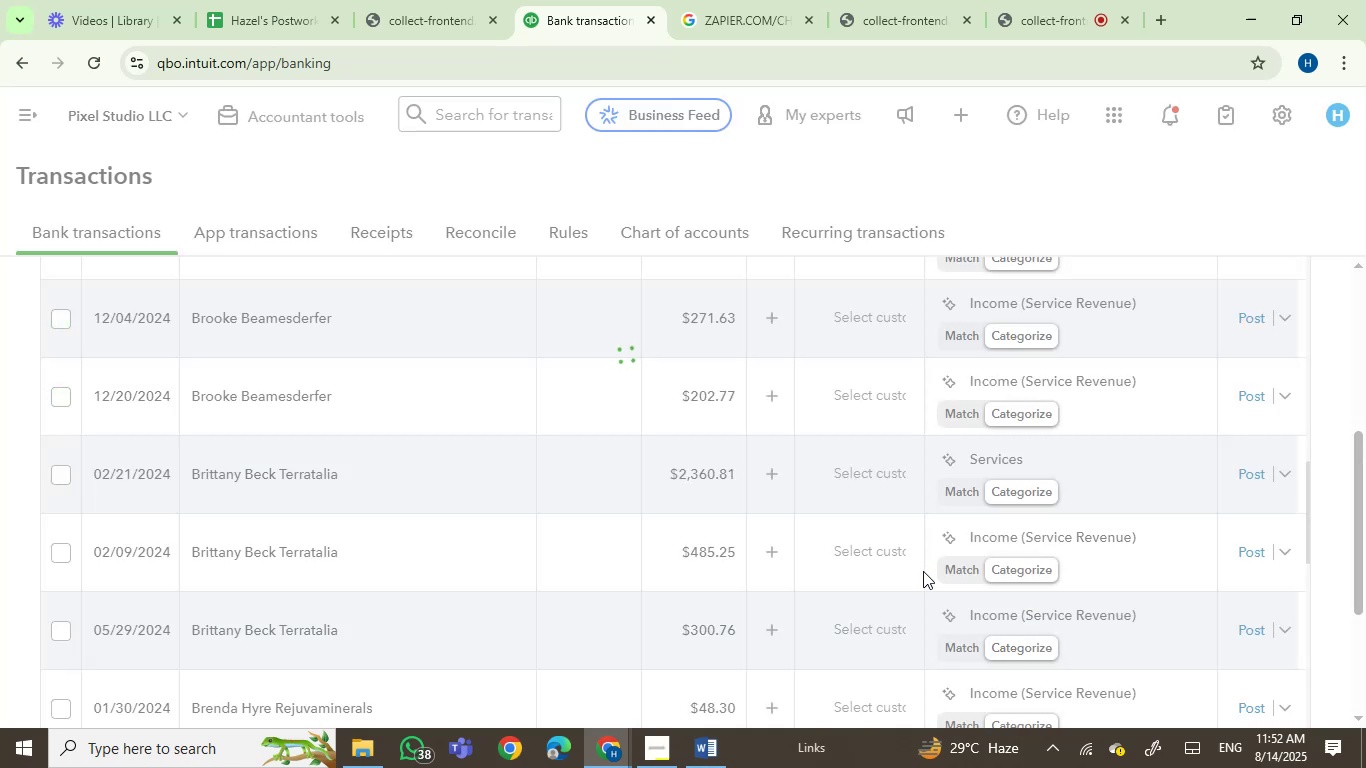 
left_click([319, 420])
 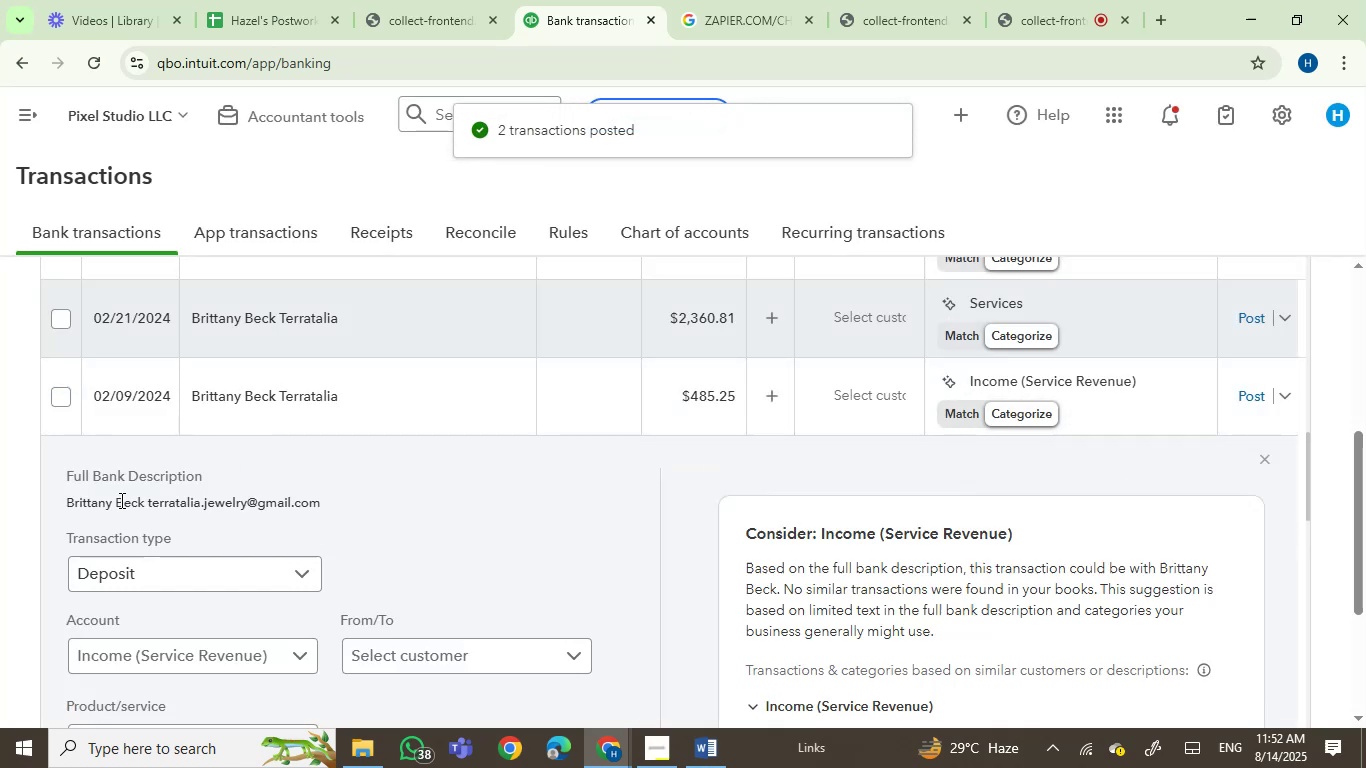 
left_click([102, 501])
 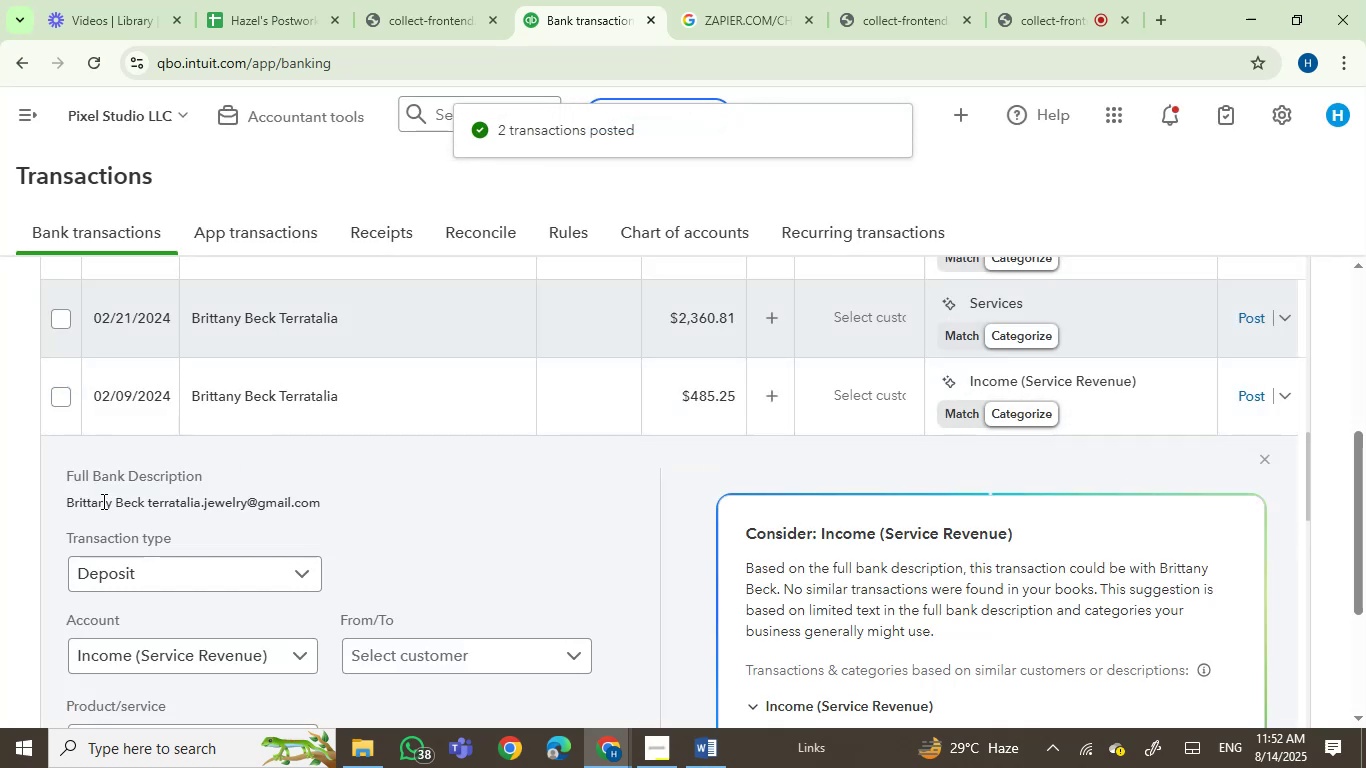 
left_click_drag(start_coordinate=[102, 501], to_coordinate=[132, 503])
 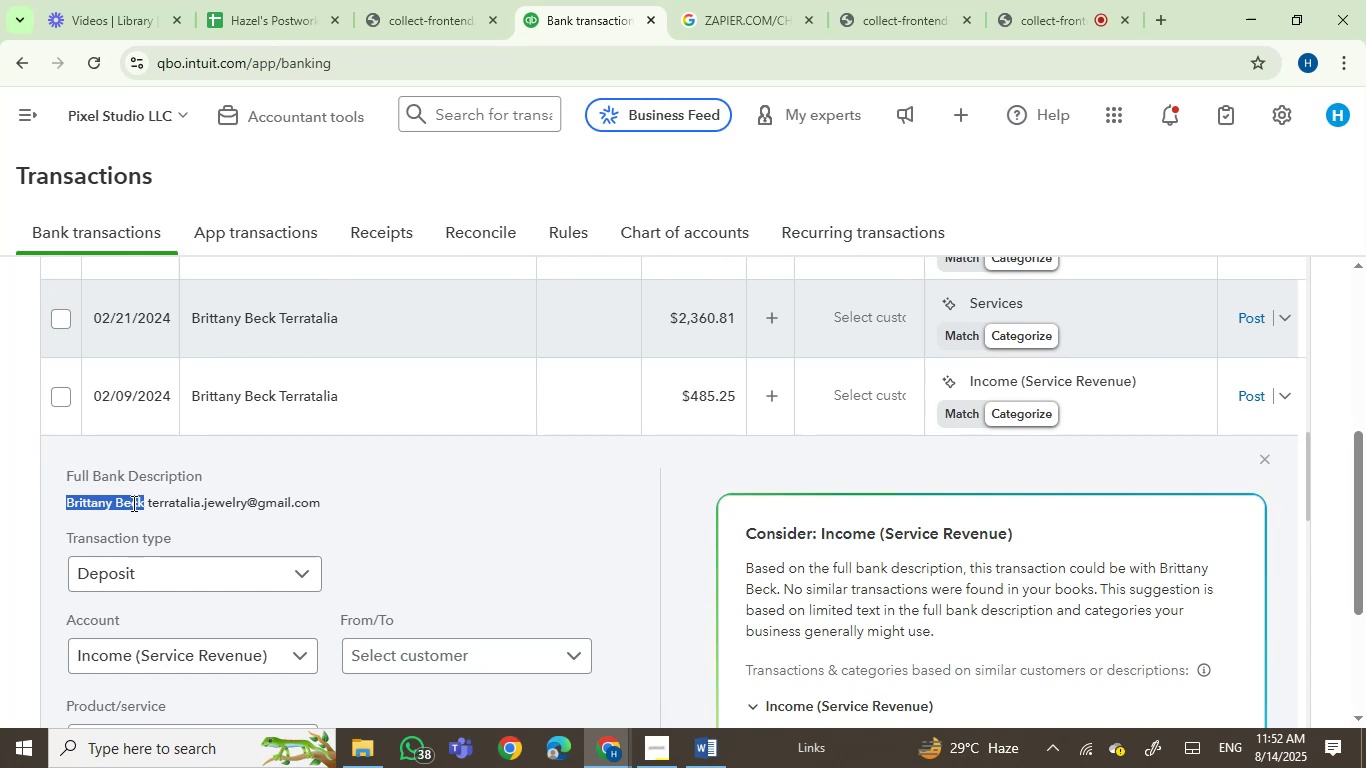 
key(Control+C)
 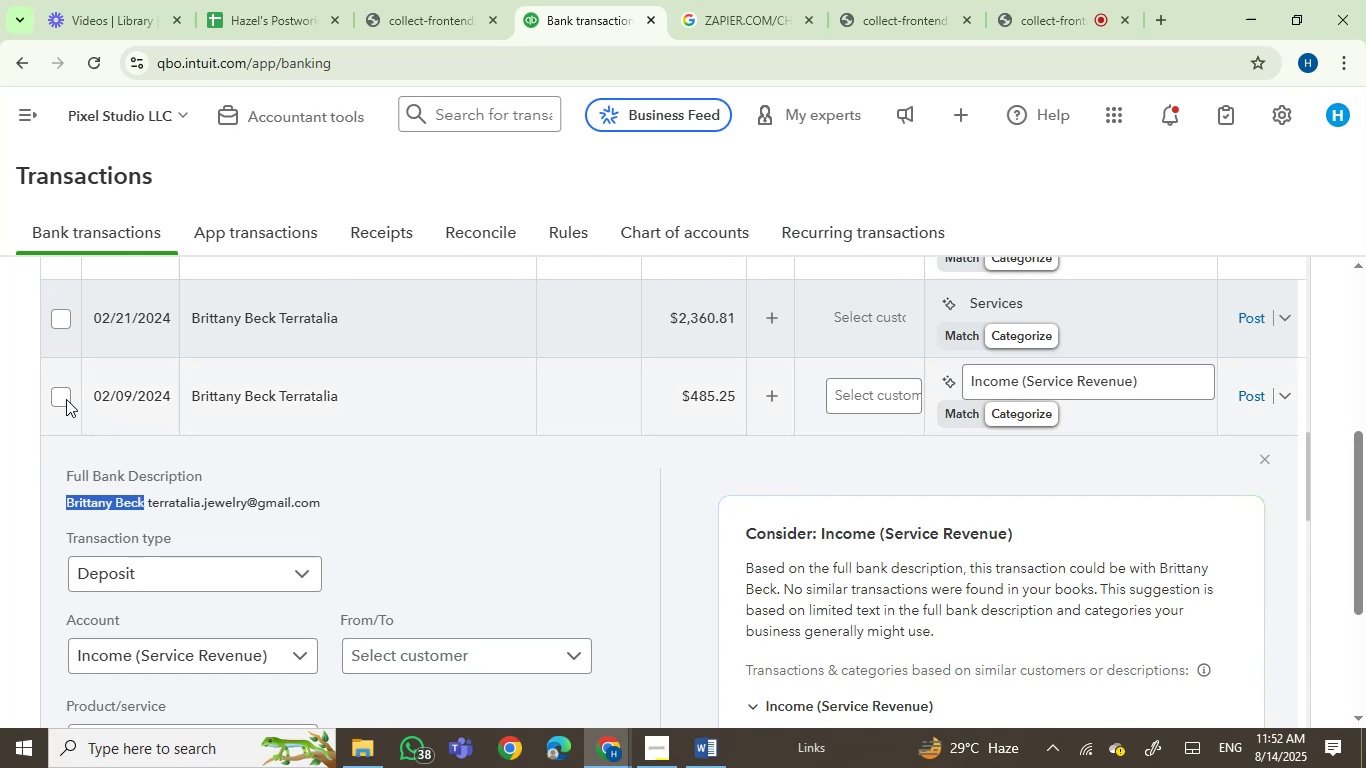 
left_click([62, 399])
 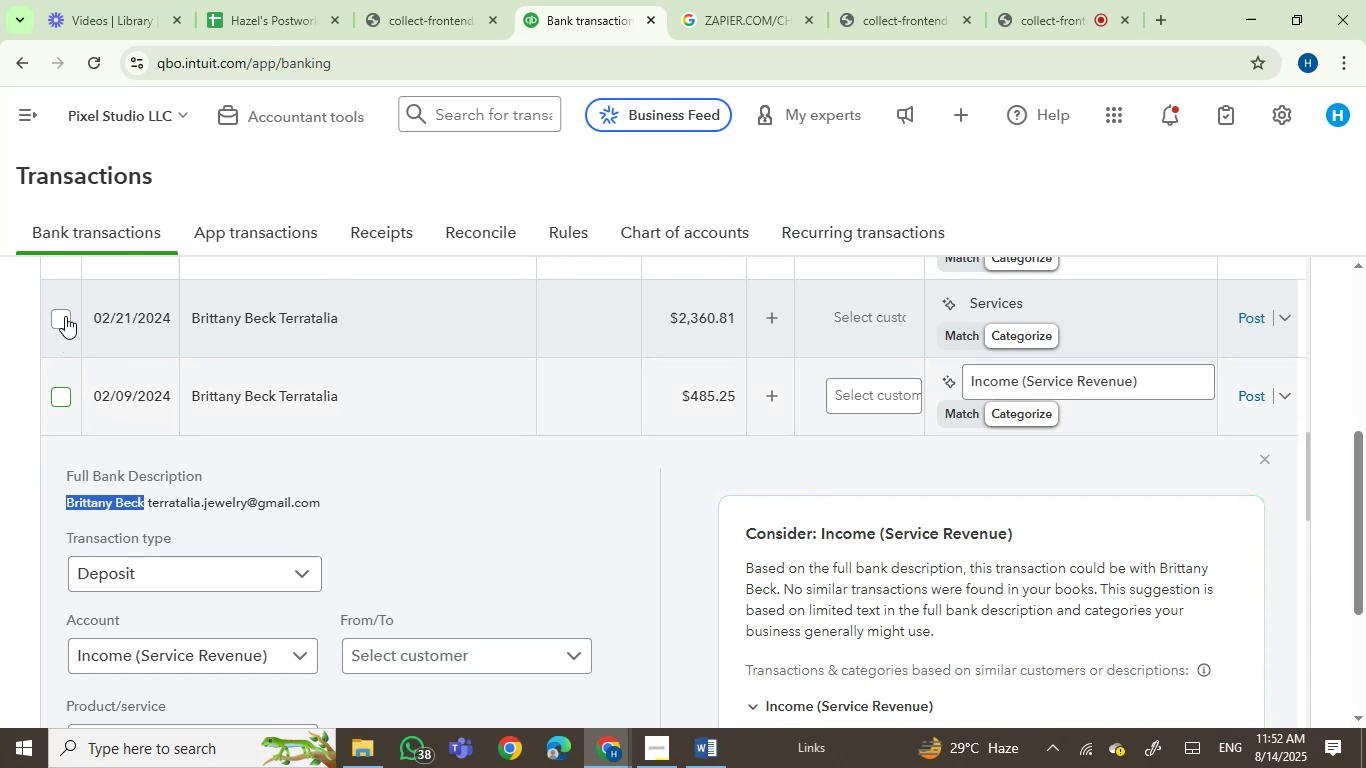 
left_click([65, 316])
 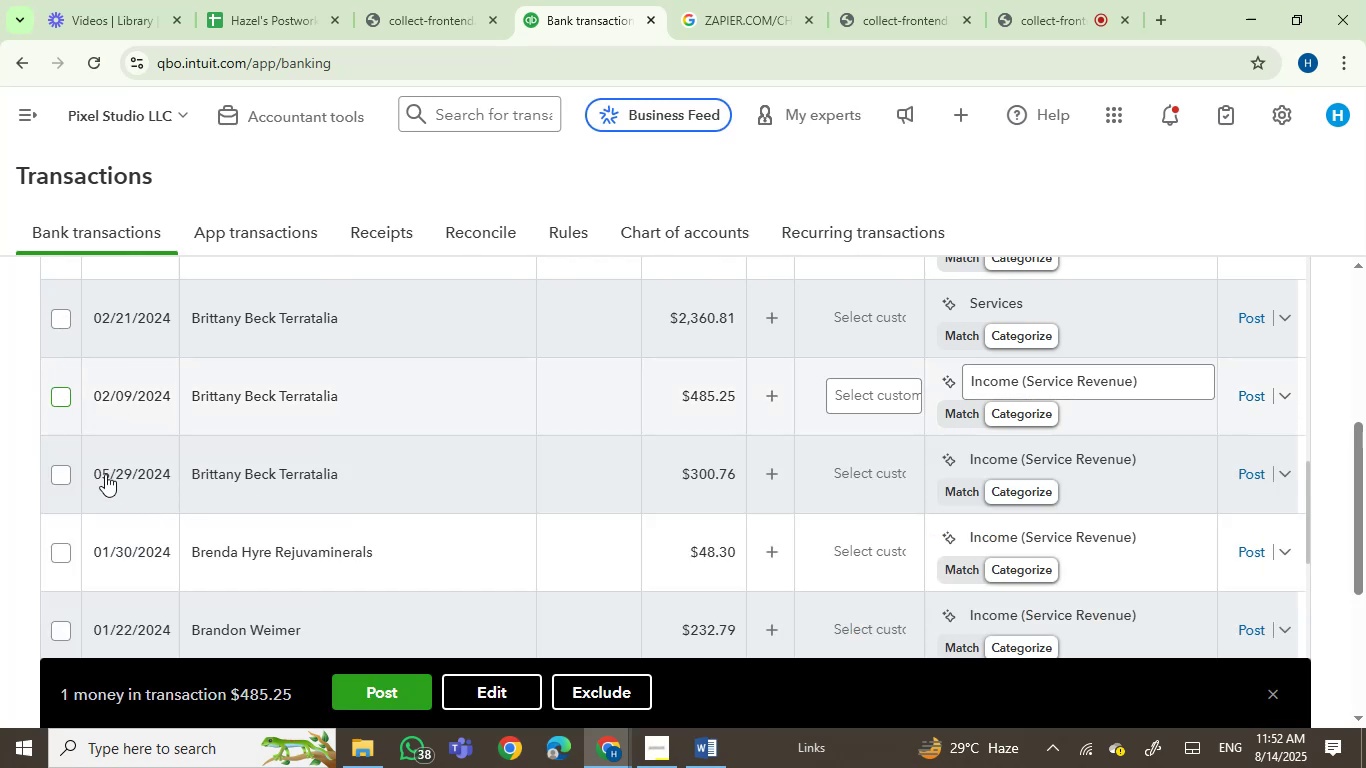 
left_click([61, 469])
 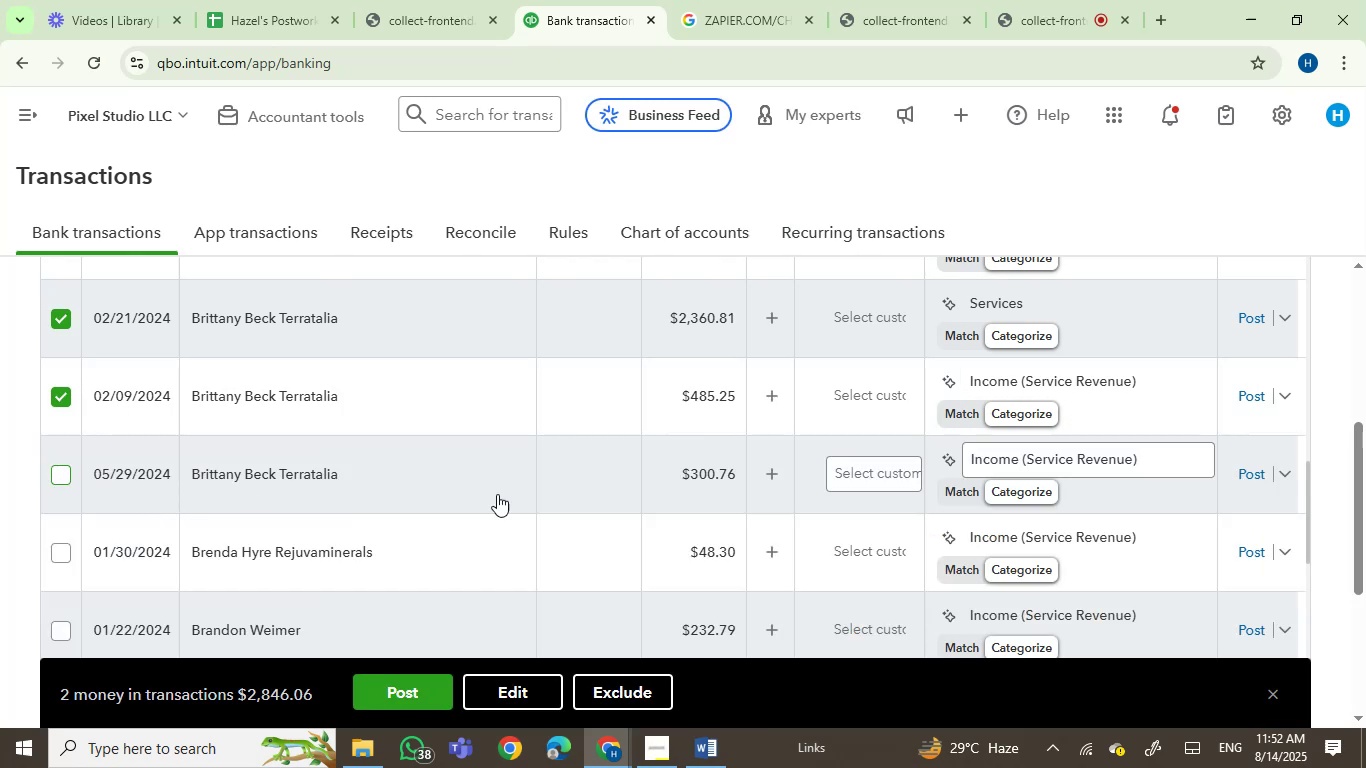 
scroll: coordinate [529, 503], scroll_direction: down, amount: 1.0
 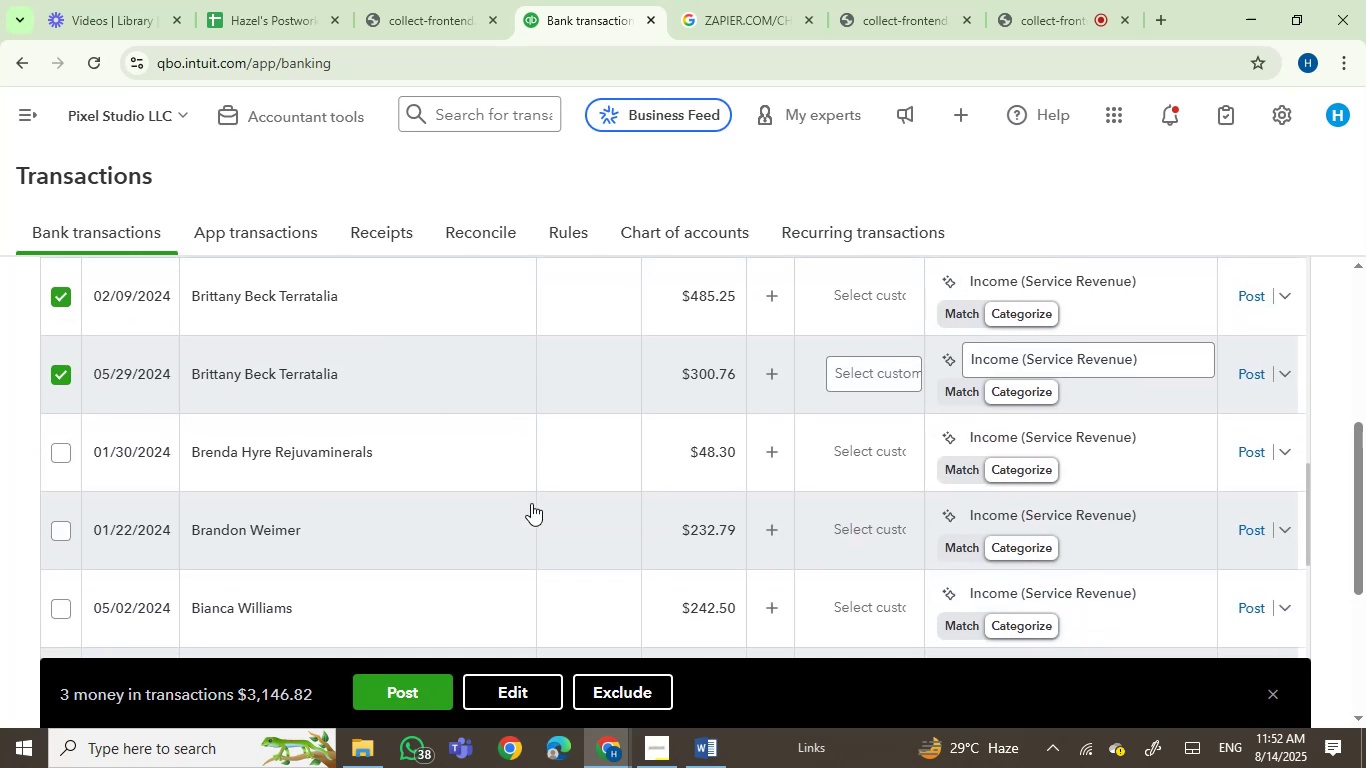 
scroll: coordinate [580, 396], scroll_direction: up, amount: 3.0
 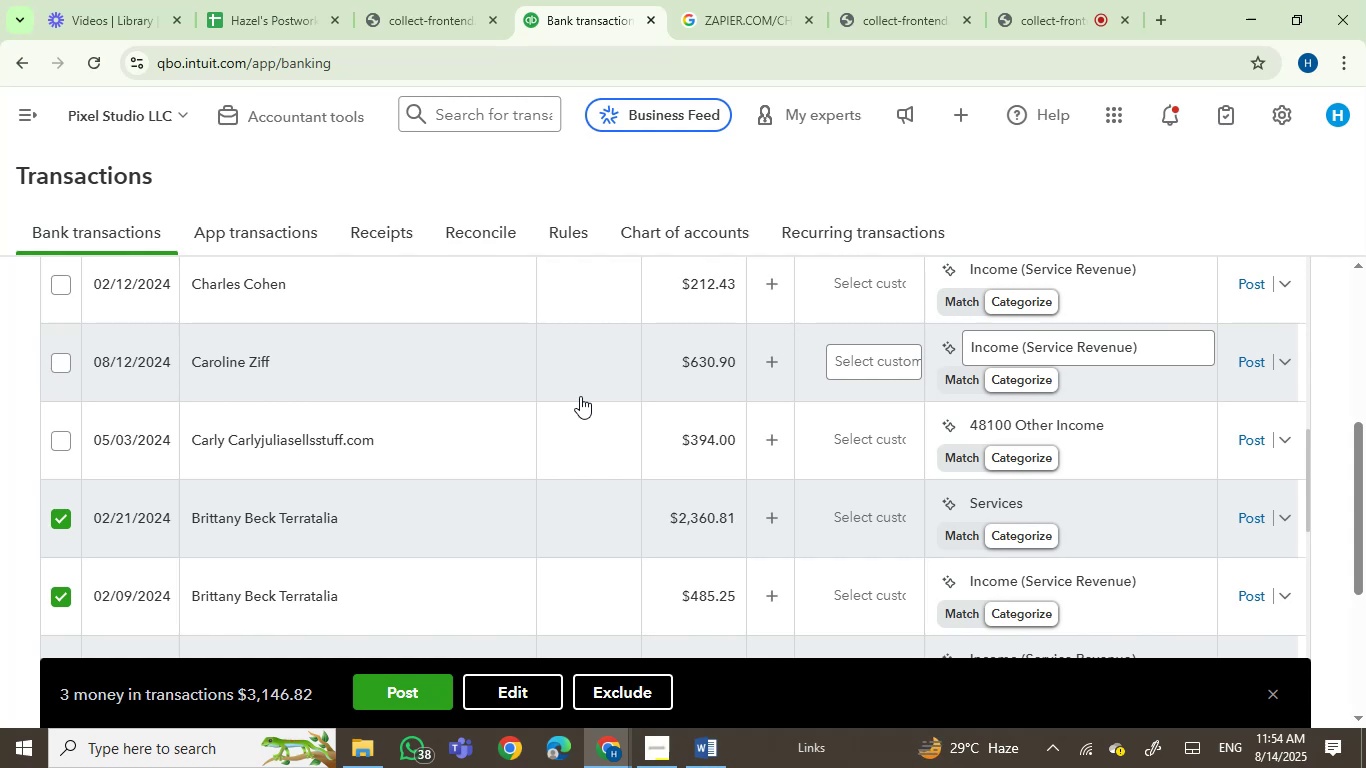 
wait(105.93)
 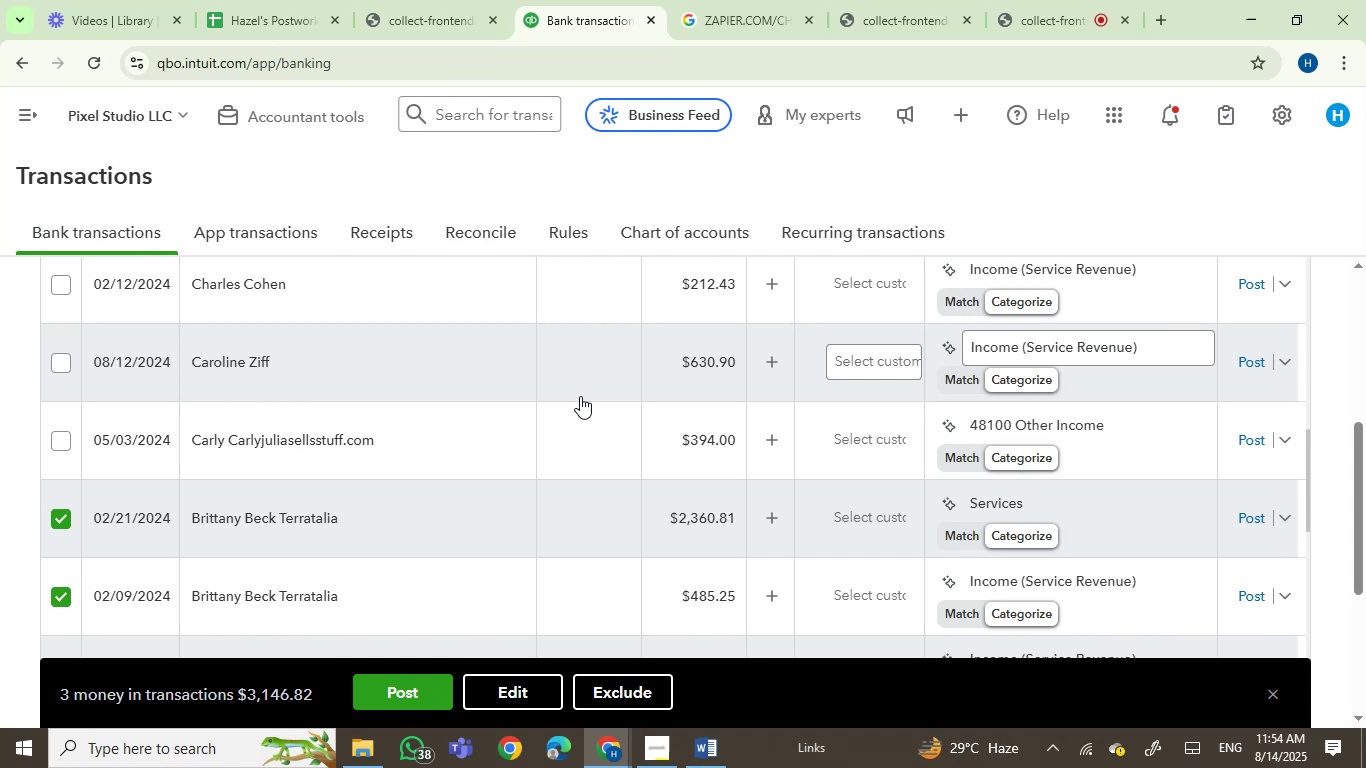 
scroll: coordinate [514, 567], scroll_direction: down, amount: 1.0
 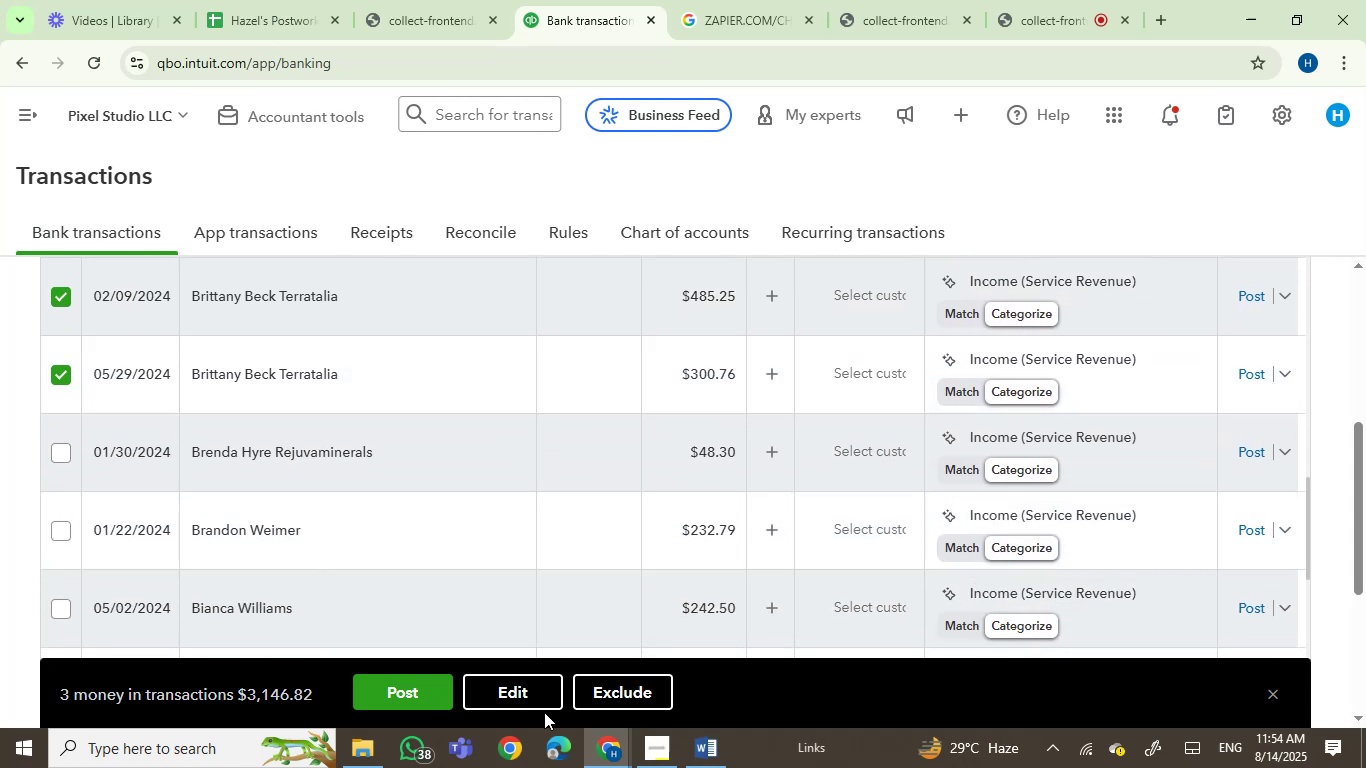 
left_click([536, 696])
 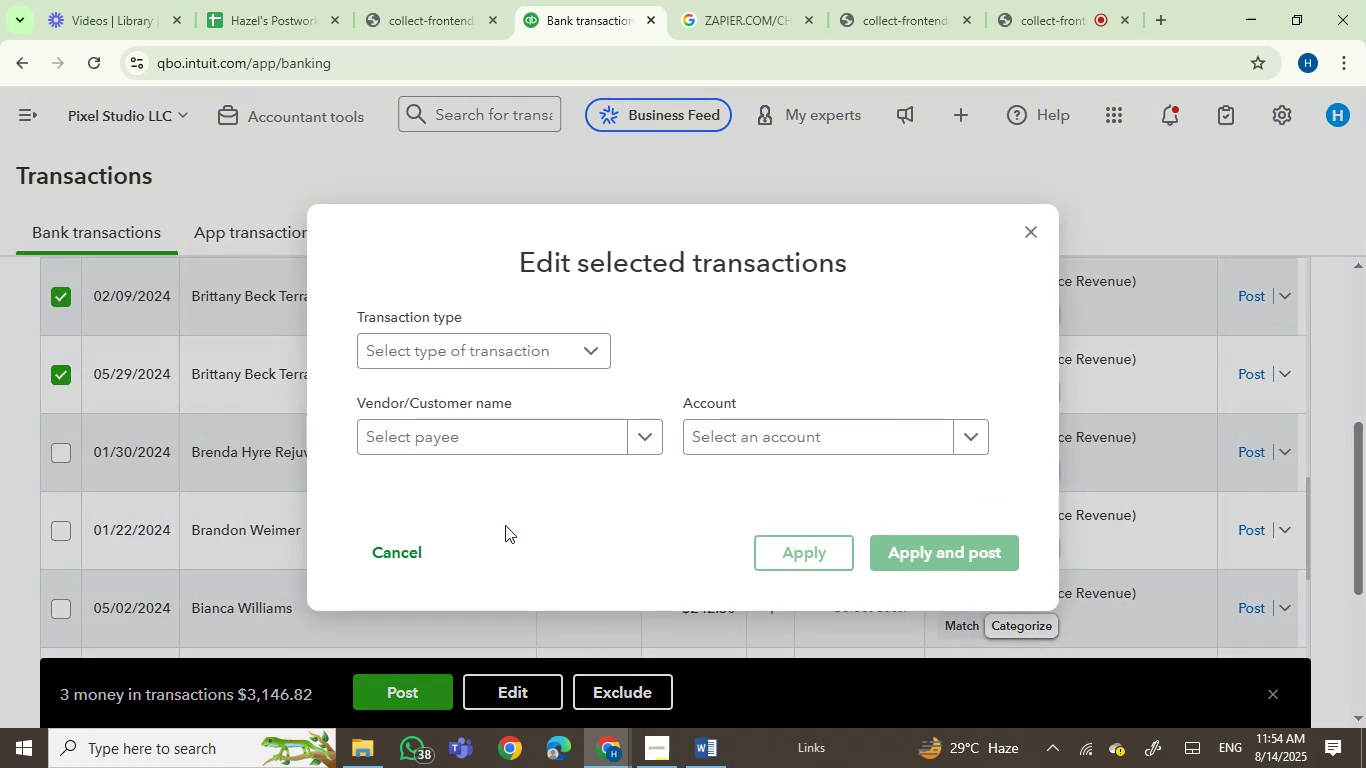 
left_click([529, 430])
 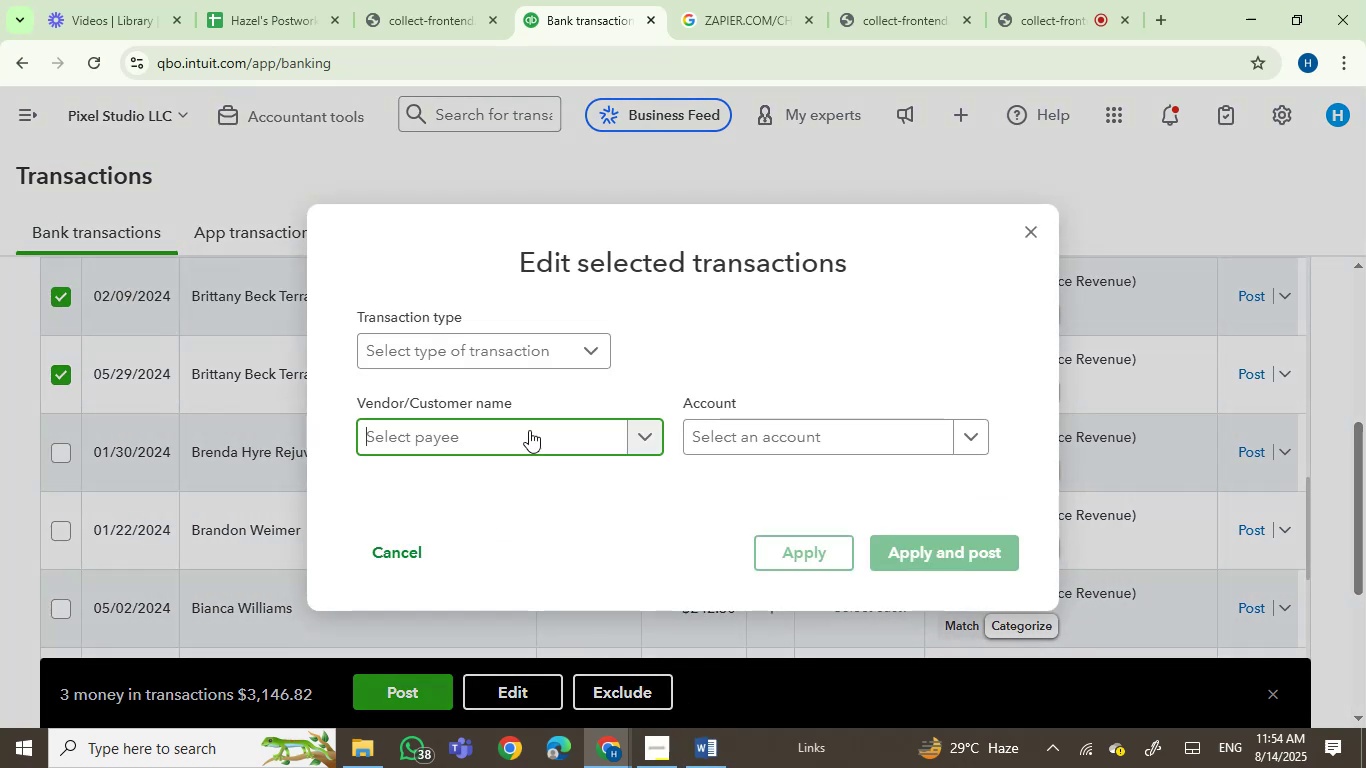 
key(Control+V)
 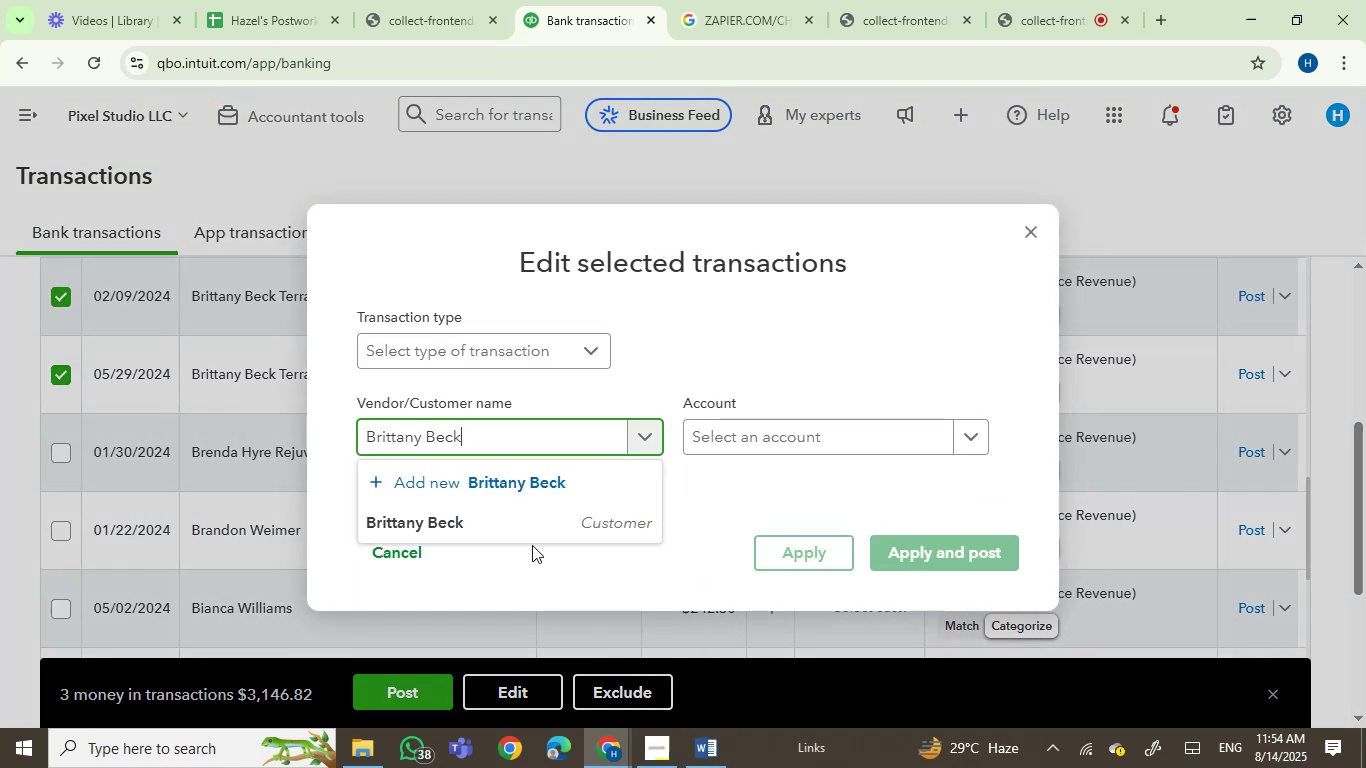 
left_click([514, 534])
 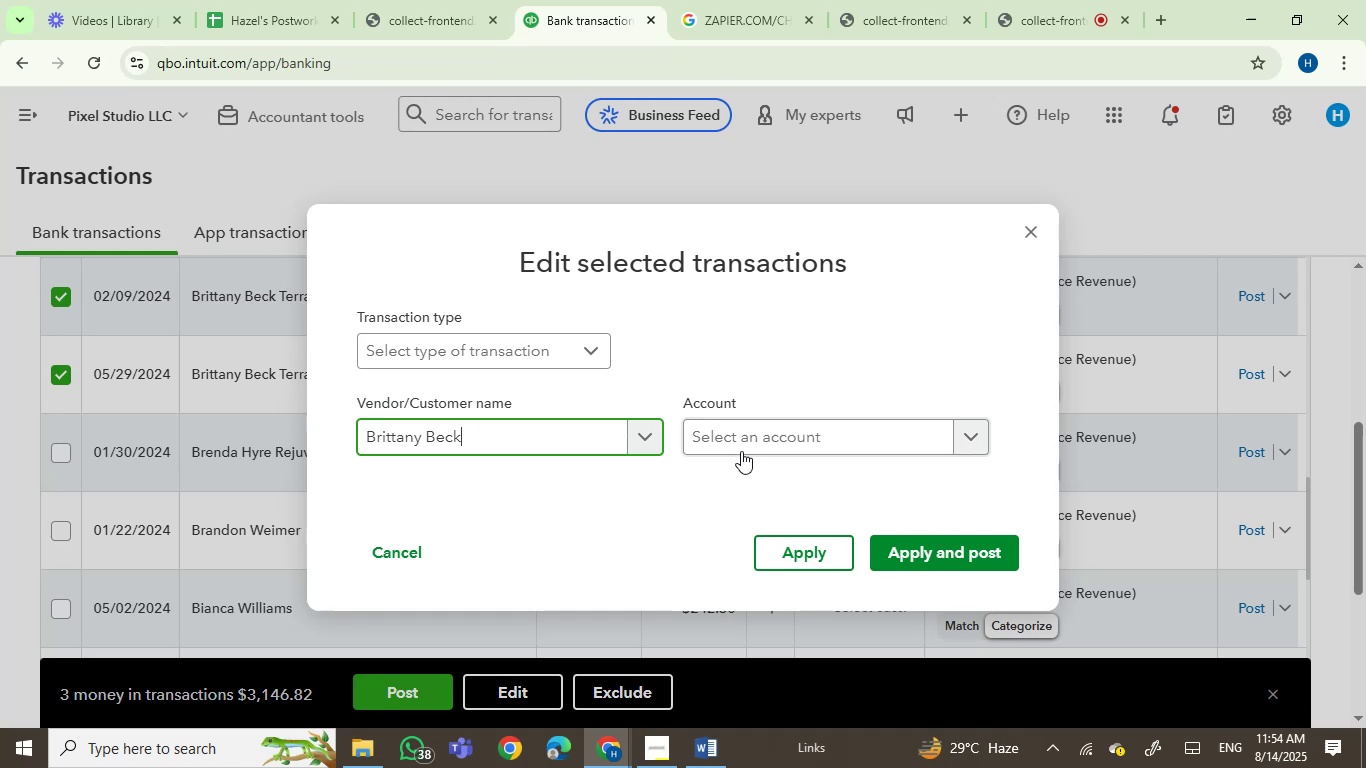 
left_click([744, 445])
 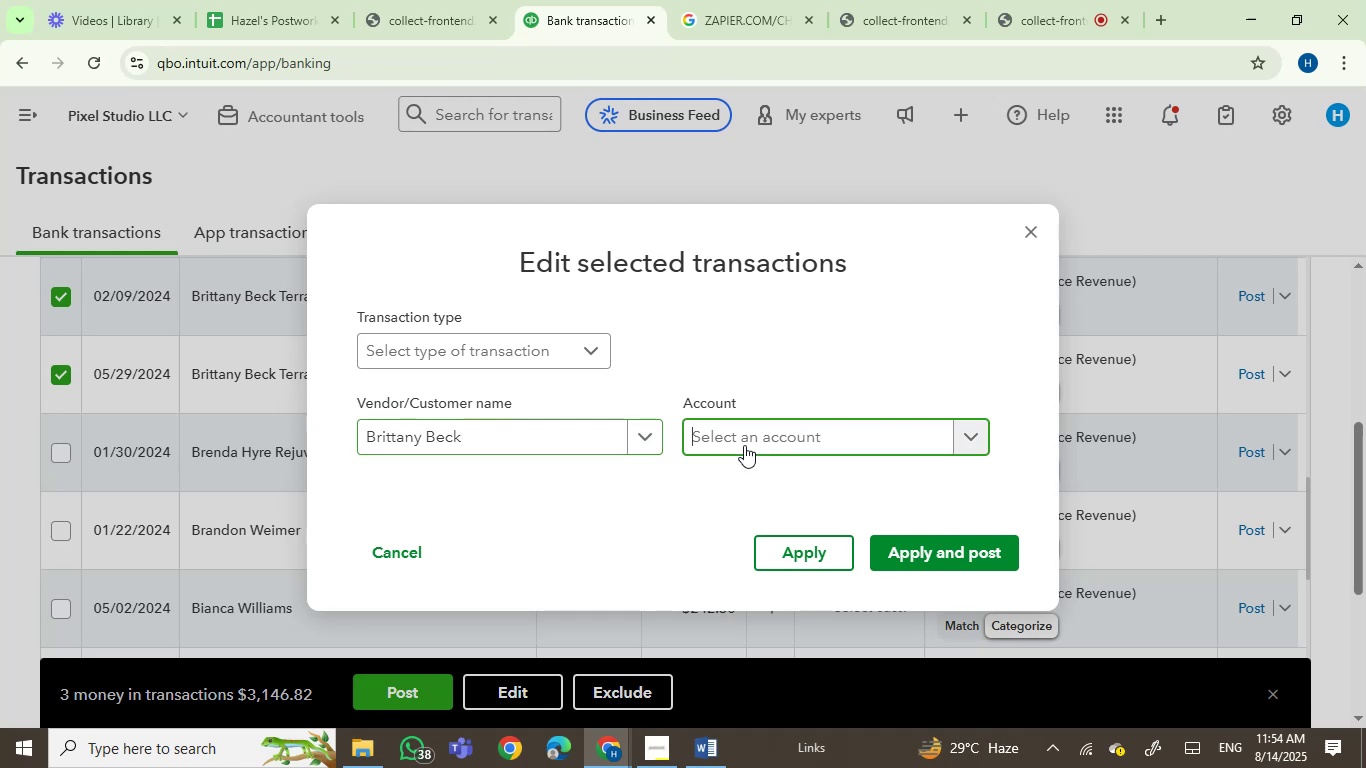 
type(serv)
 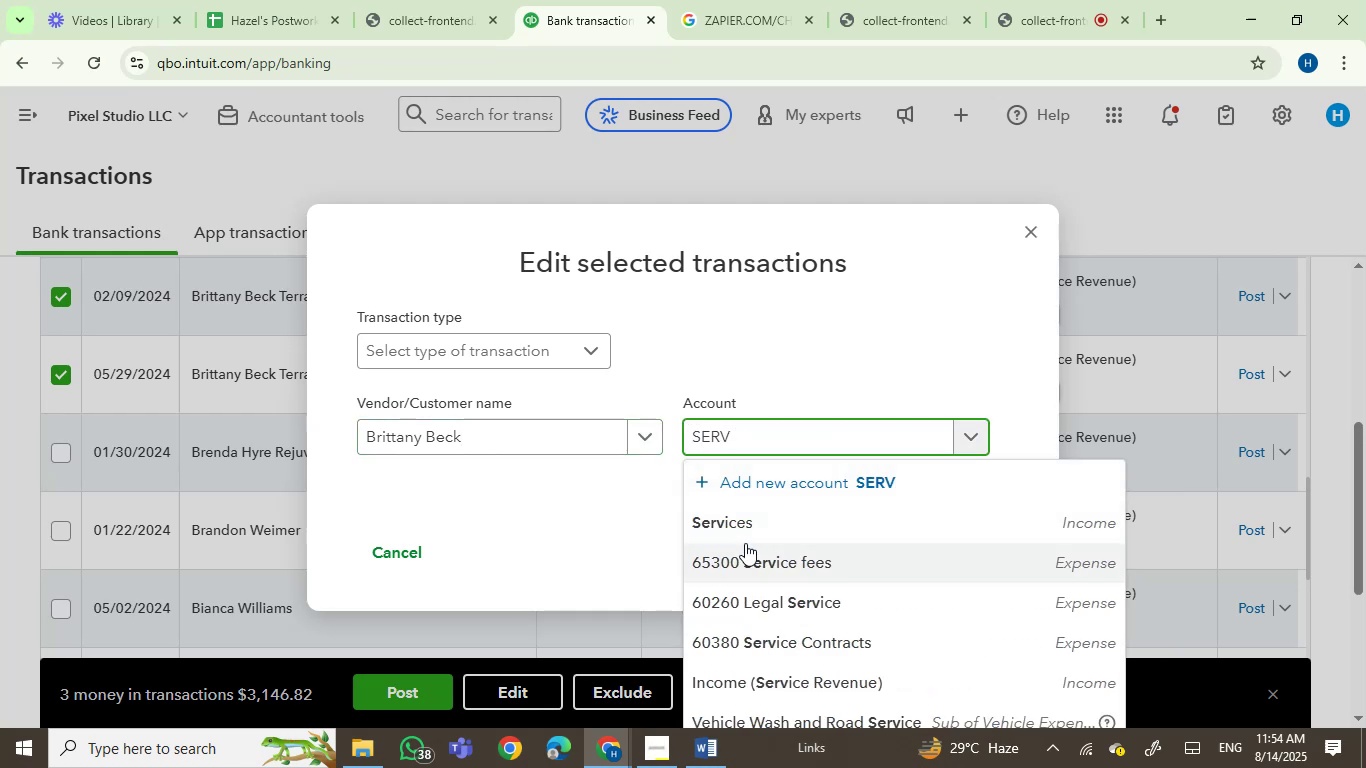 
left_click([757, 519])
 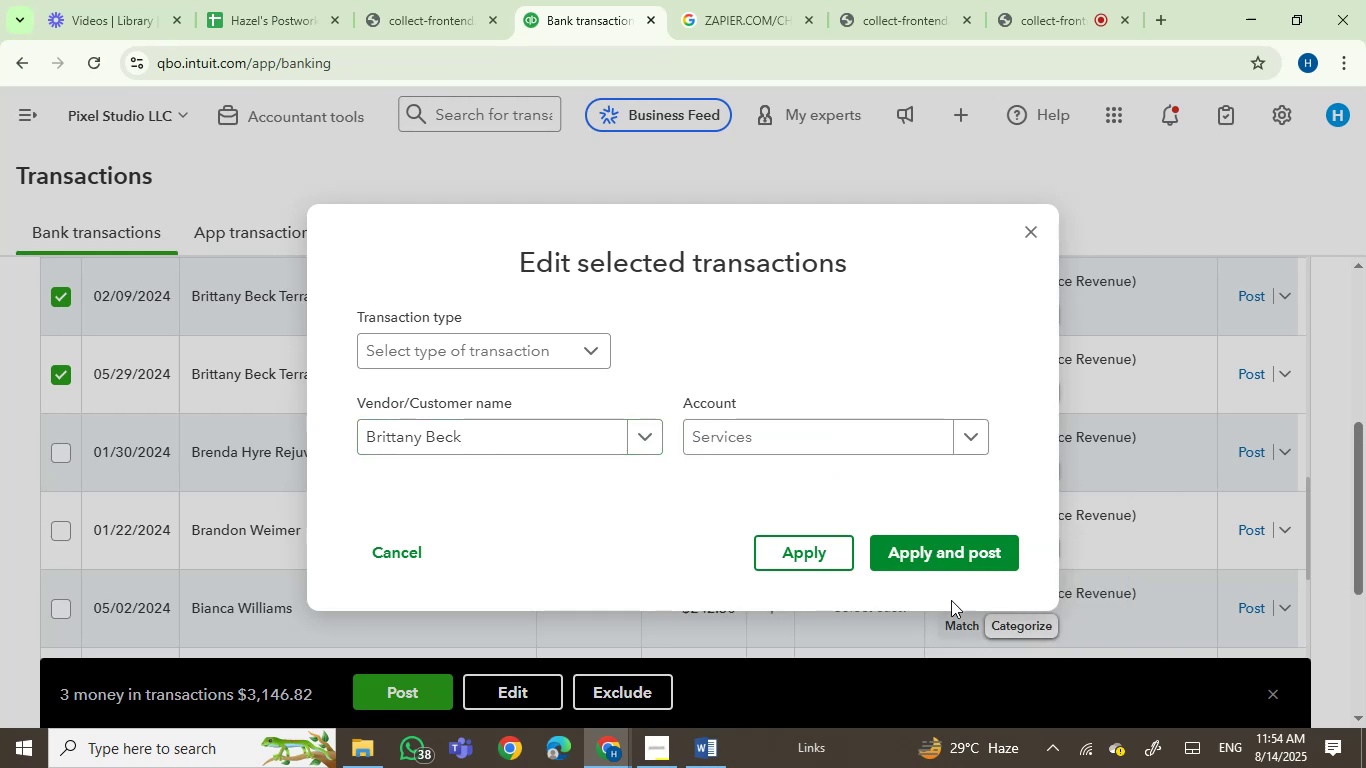 
left_click([925, 552])
 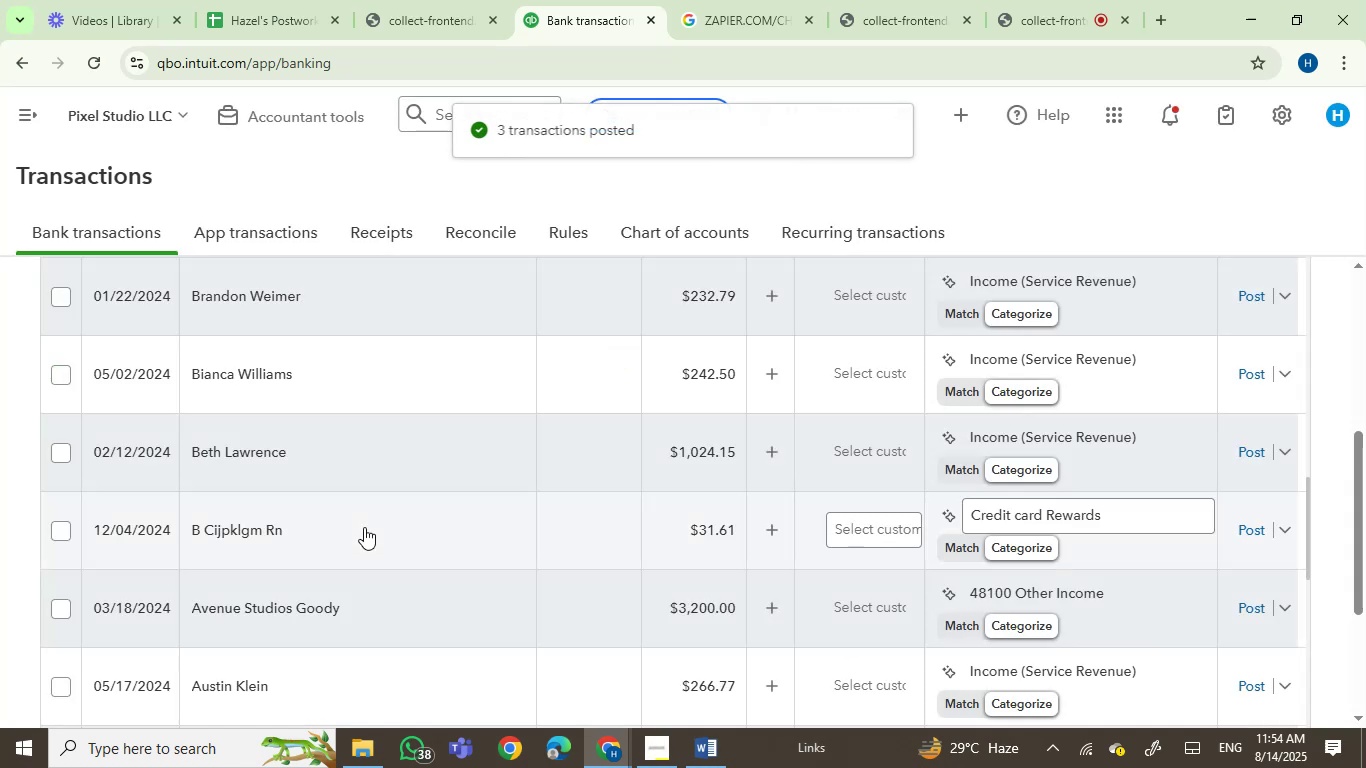 
wait(5.24)
 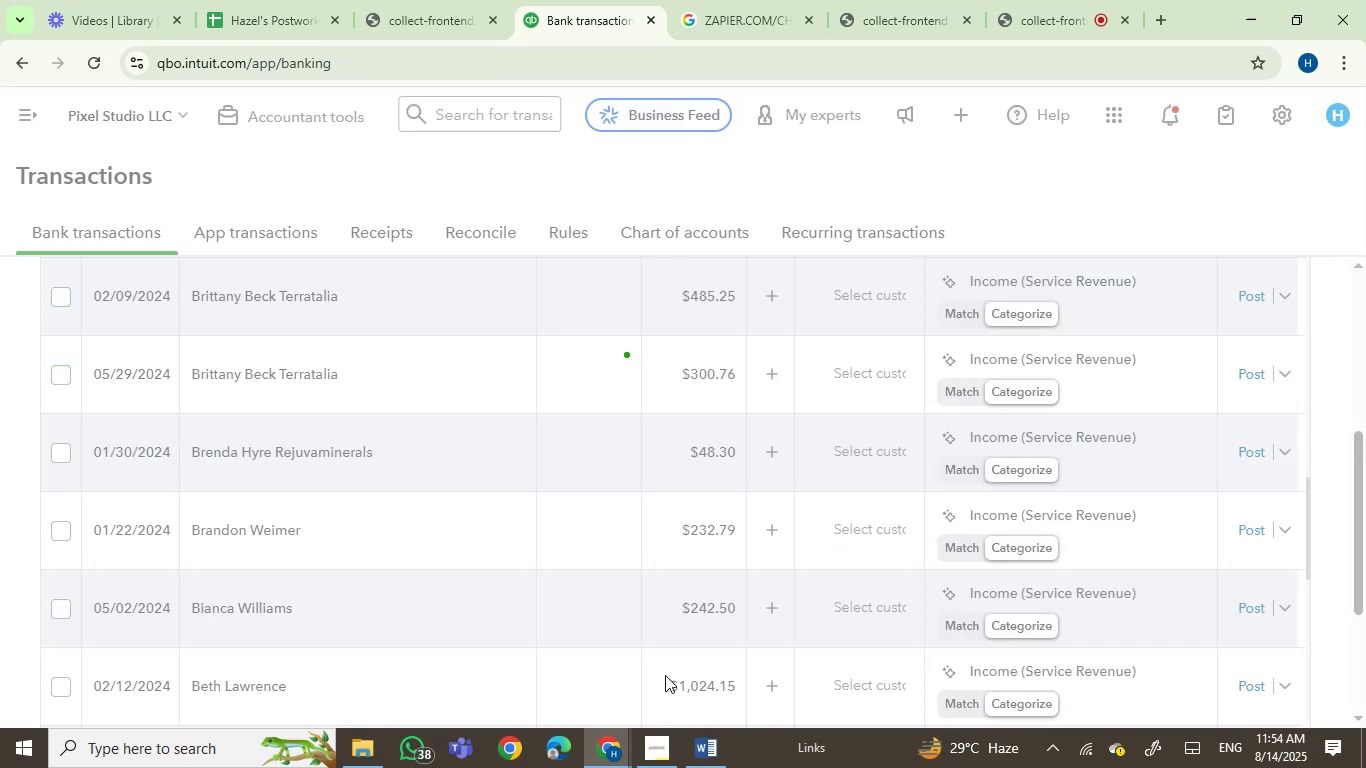 
left_click([250, 372])
 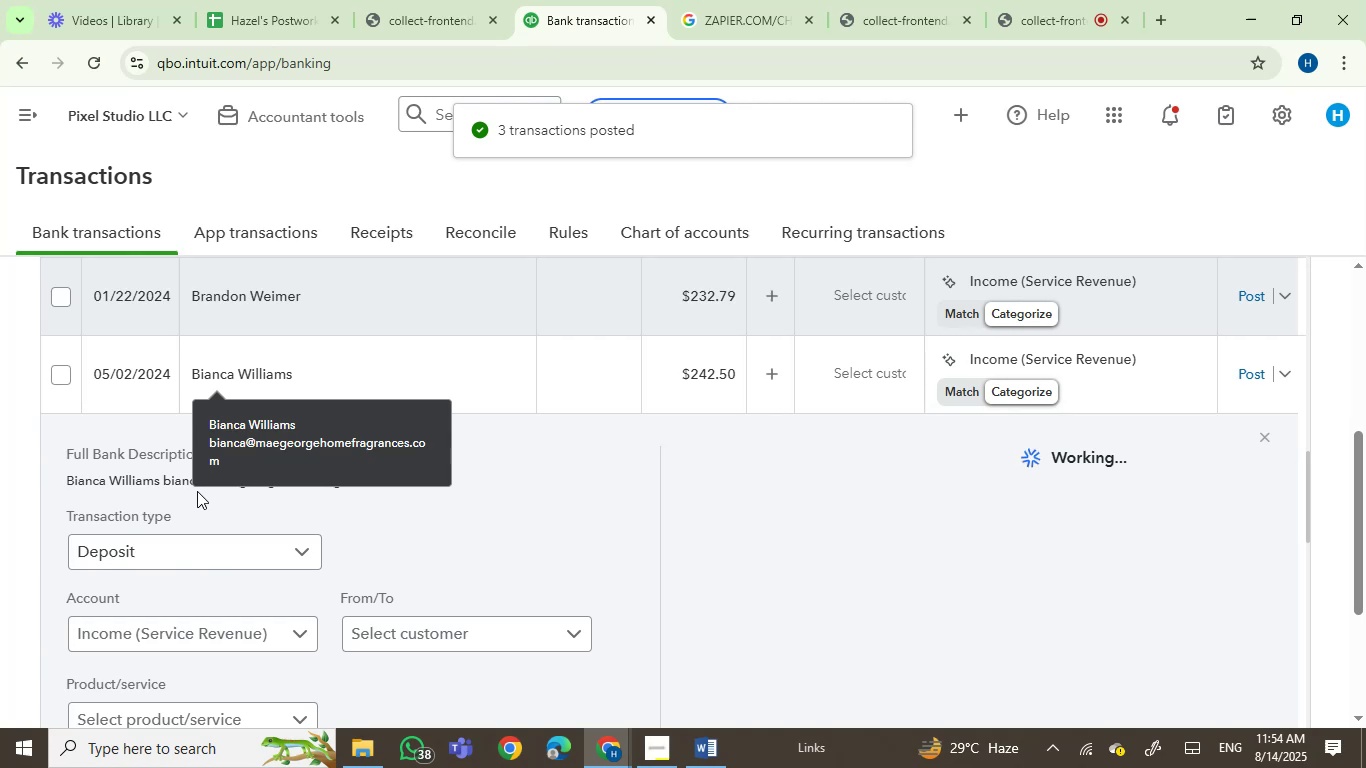 
left_click([88, 482])
 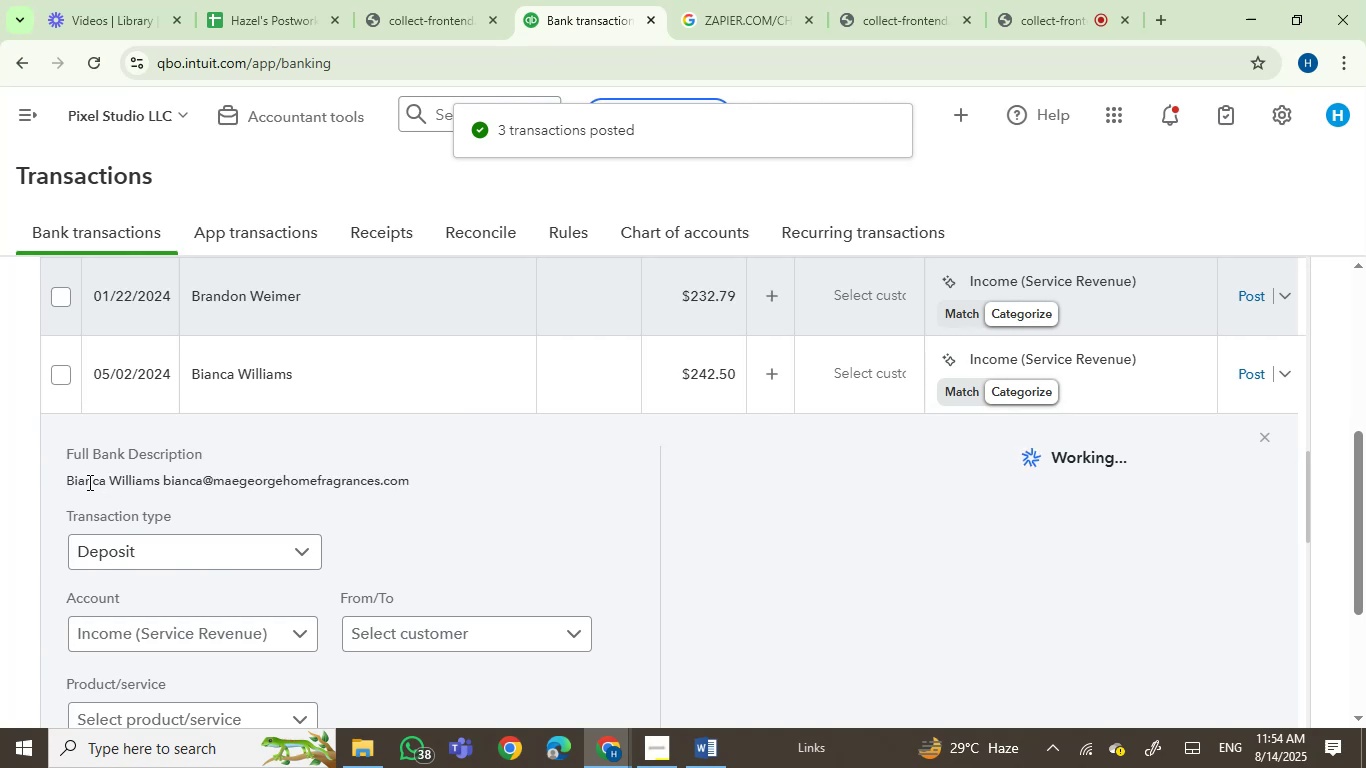 
left_click_drag(start_coordinate=[88, 482], to_coordinate=[129, 482])
 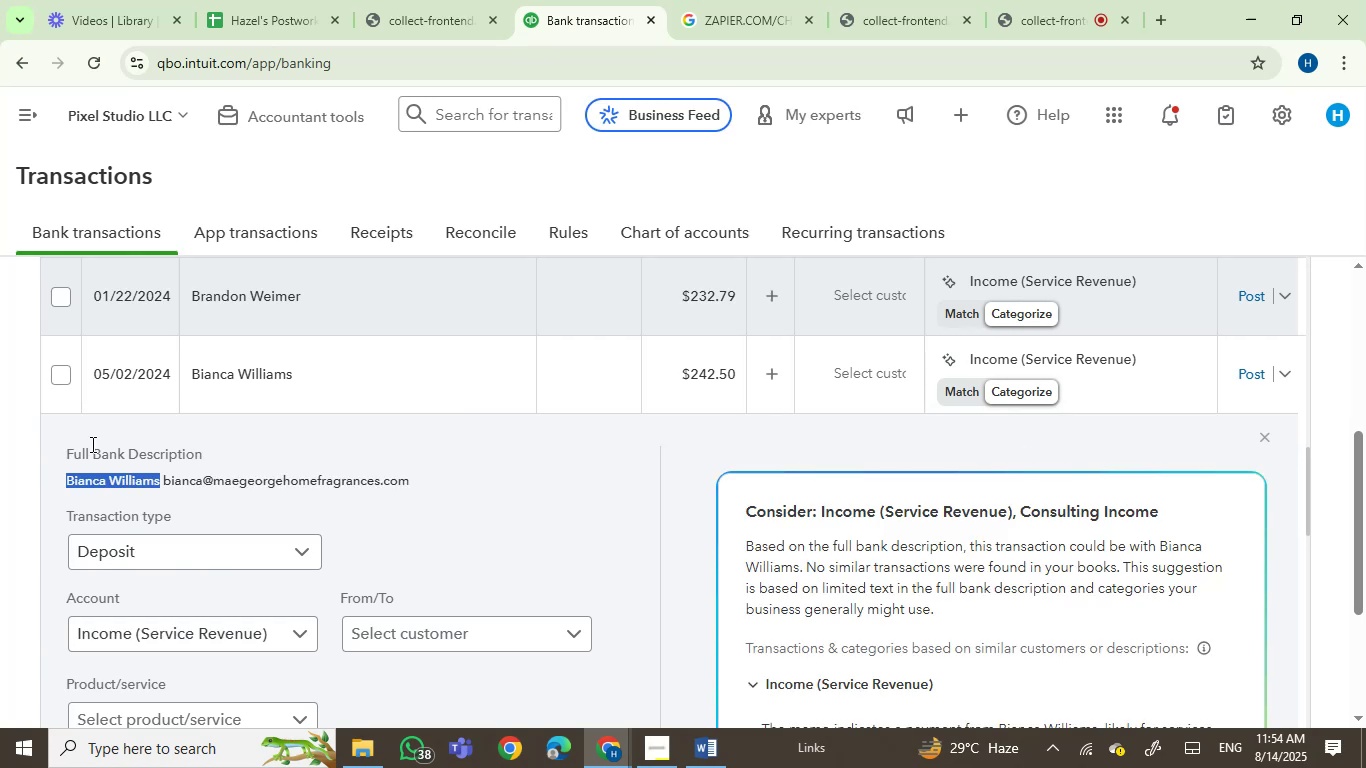 
key(Control+C)
 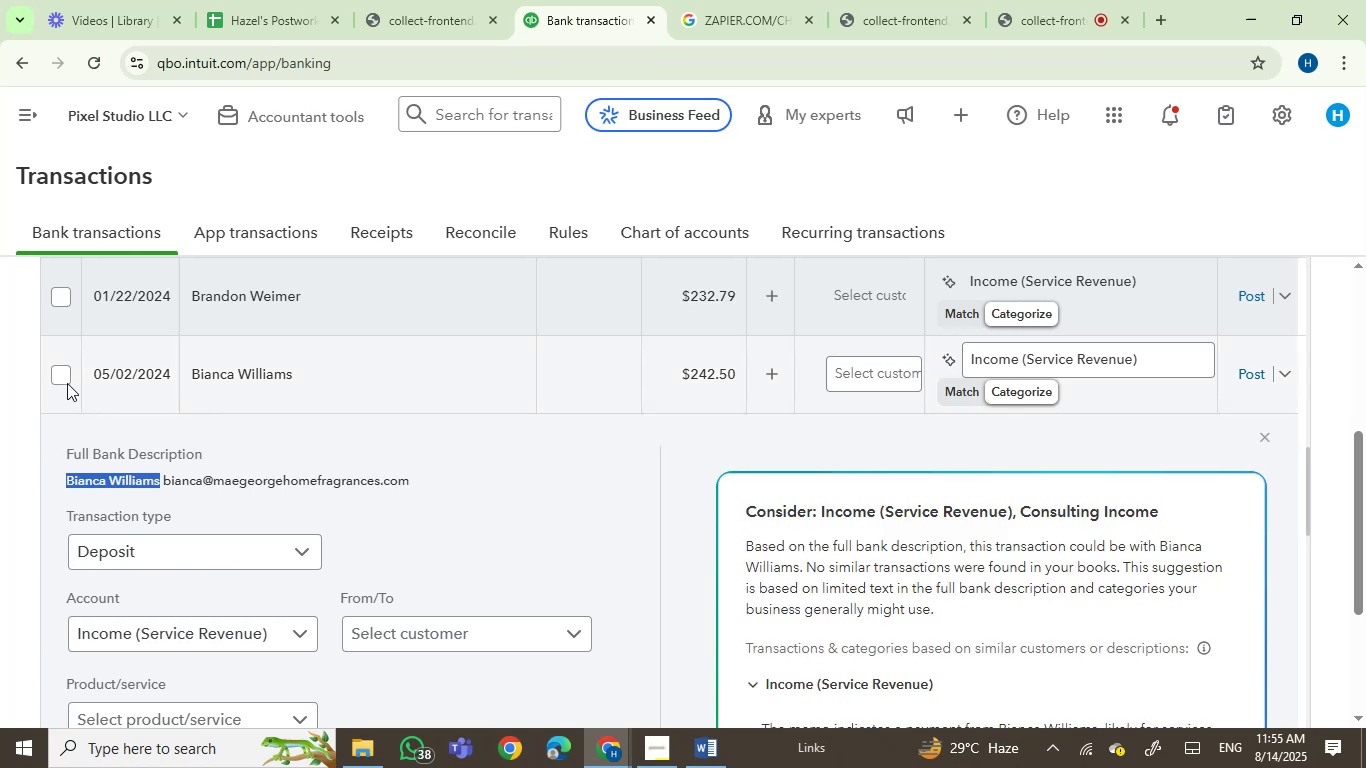 
left_click([54, 379])
 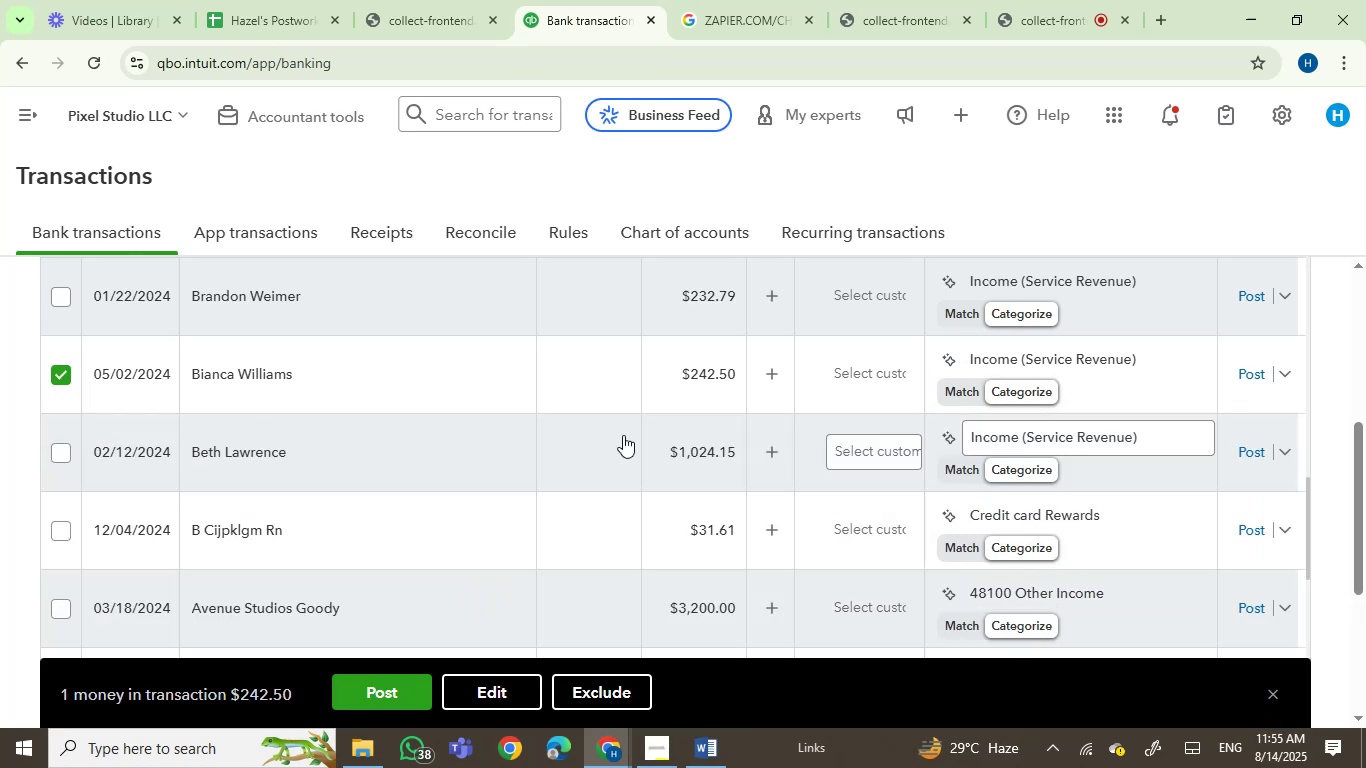 
left_click([861, 384])
 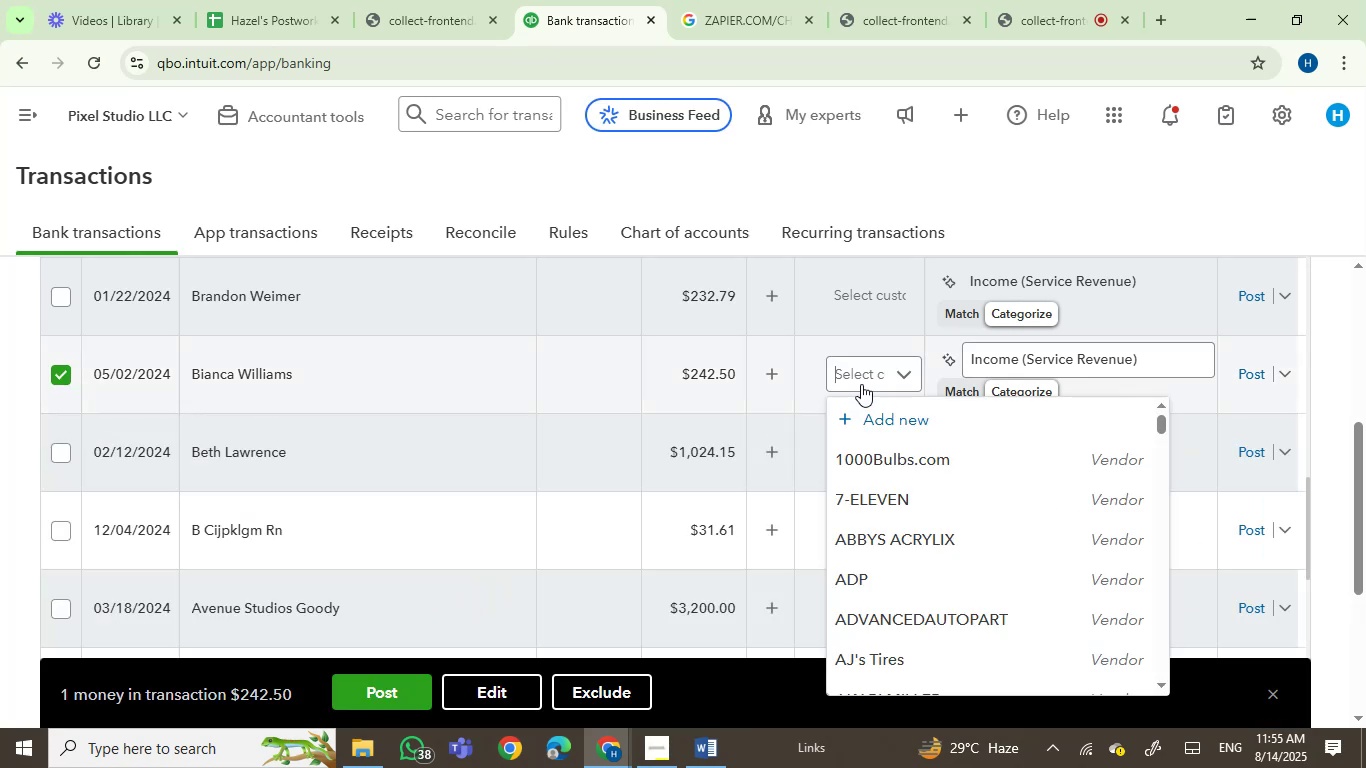 
key(Control+V)
 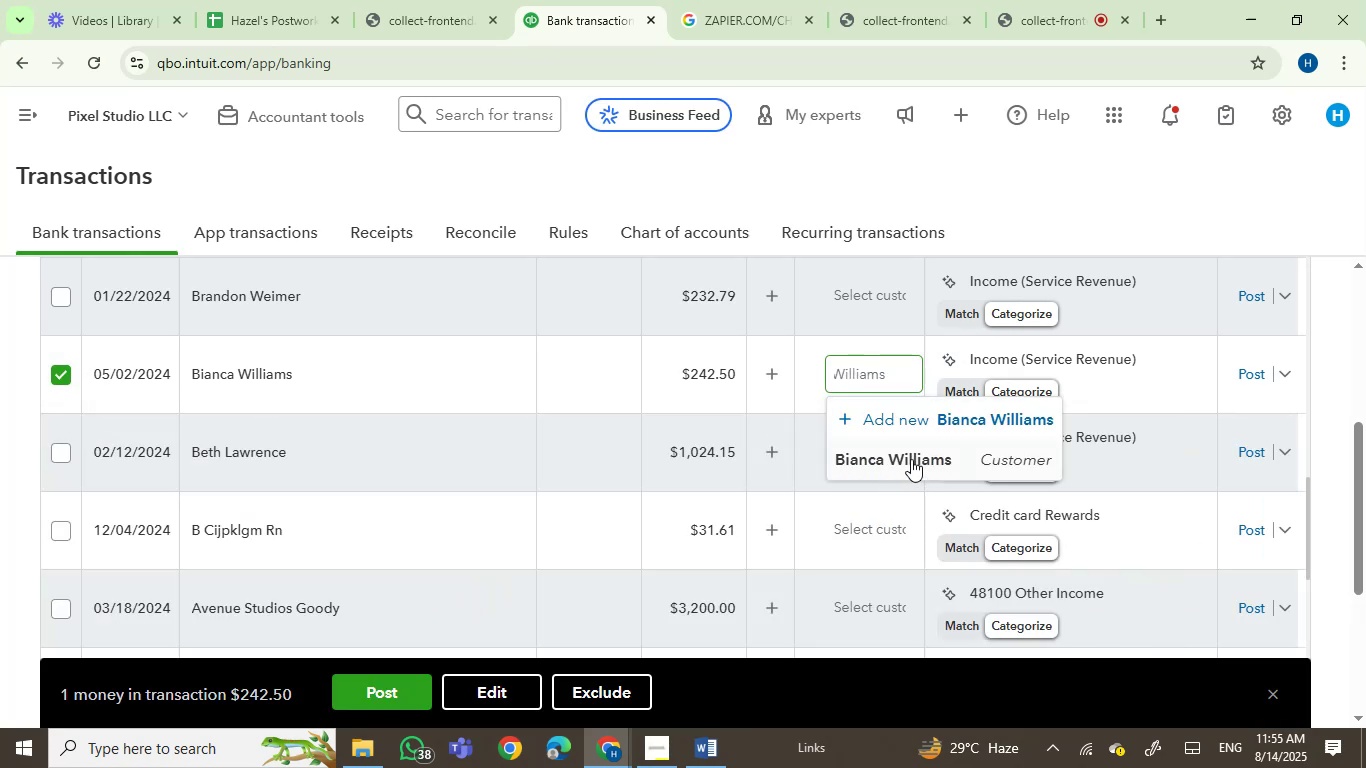 
left_click([915, 455])
 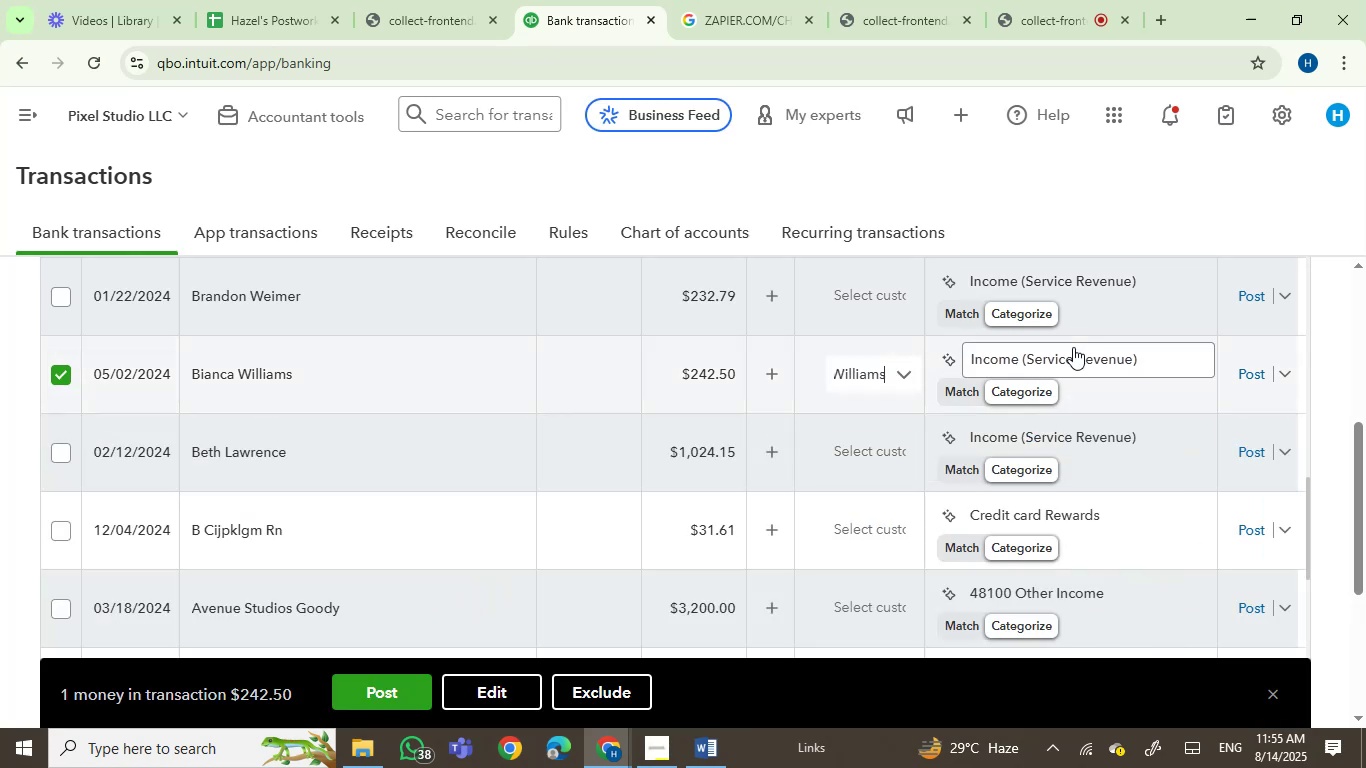 
left_click([1069, 361])
 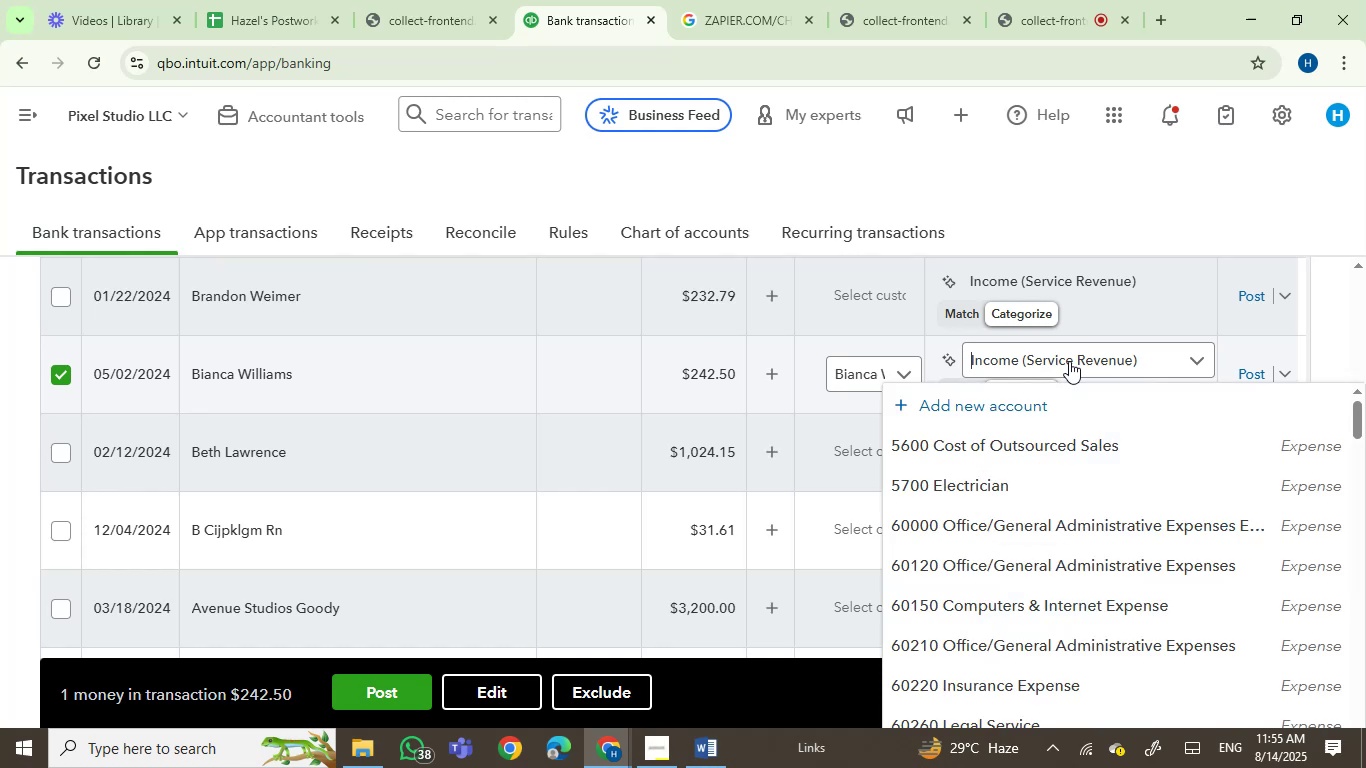 
type(ser)
 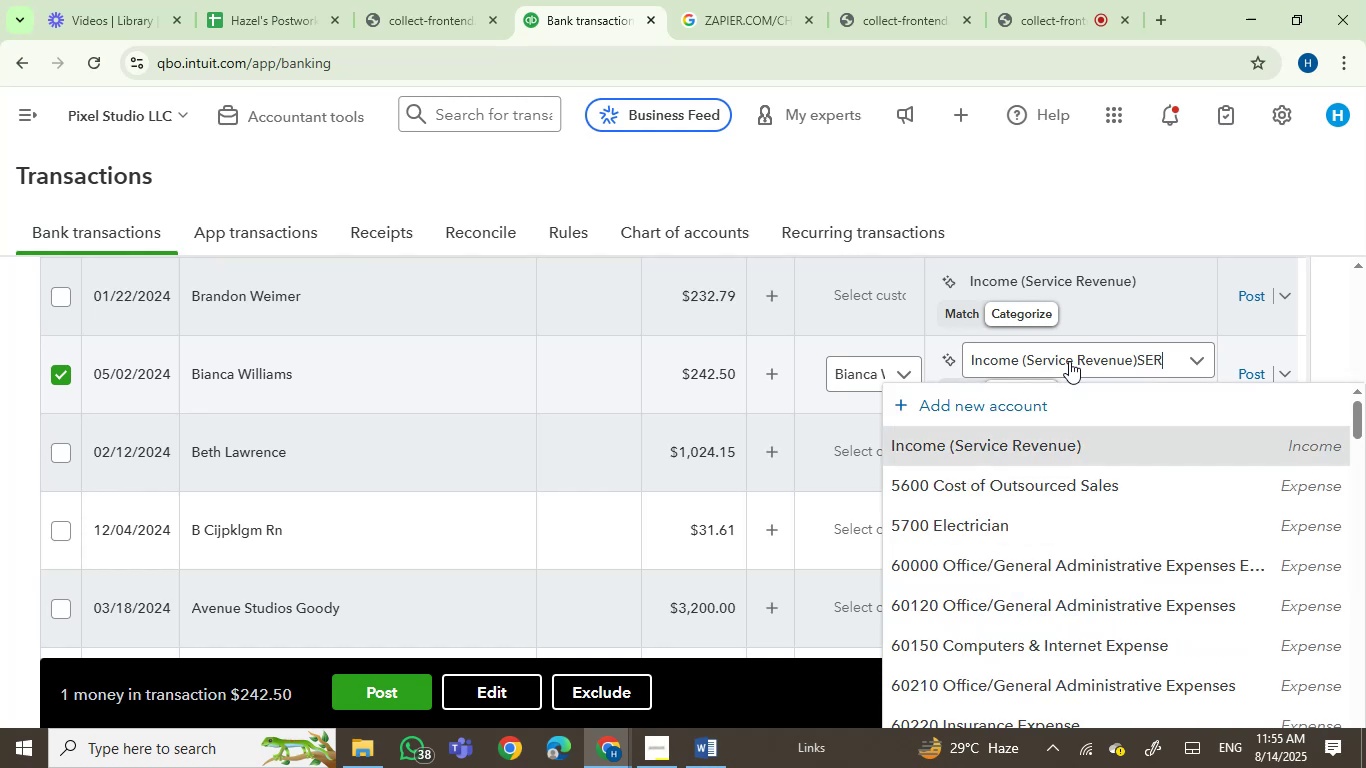 
left_click([1069, 361])
 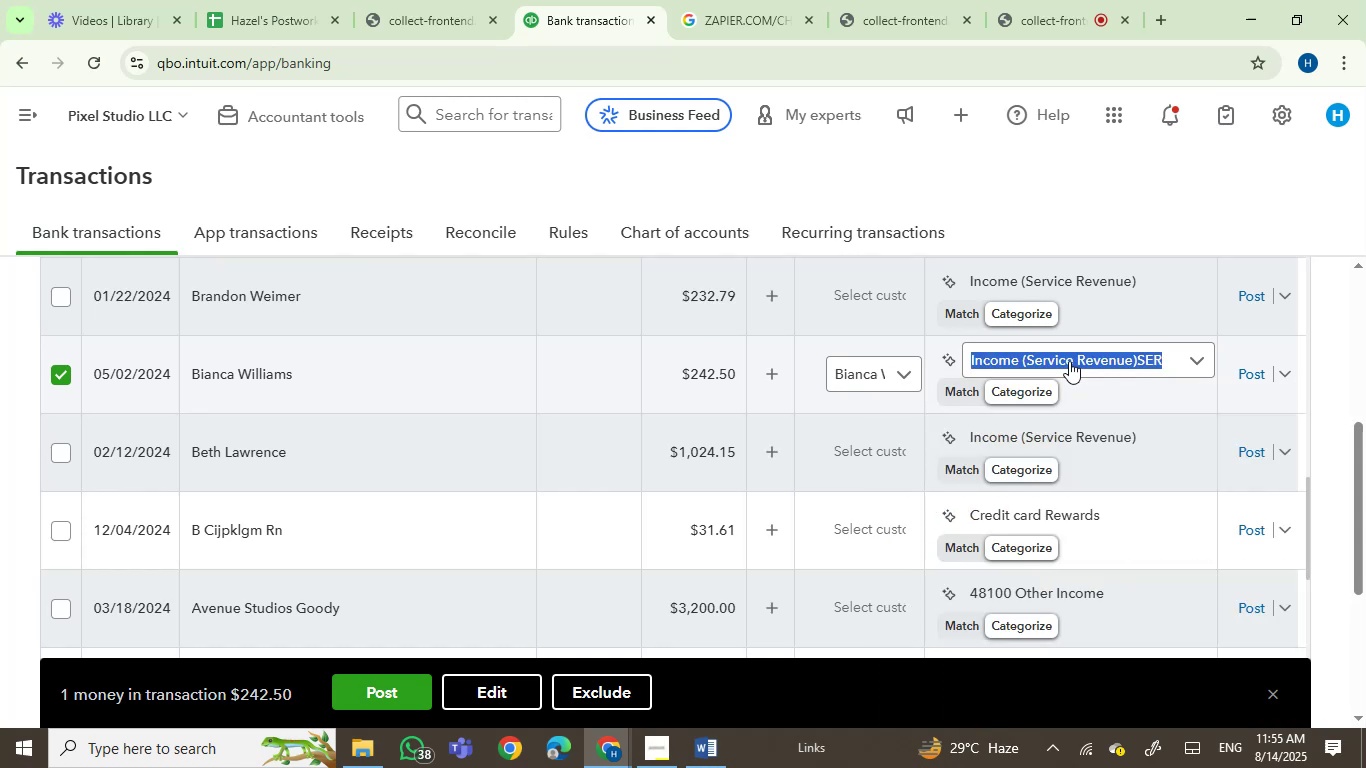 
type(serv)
 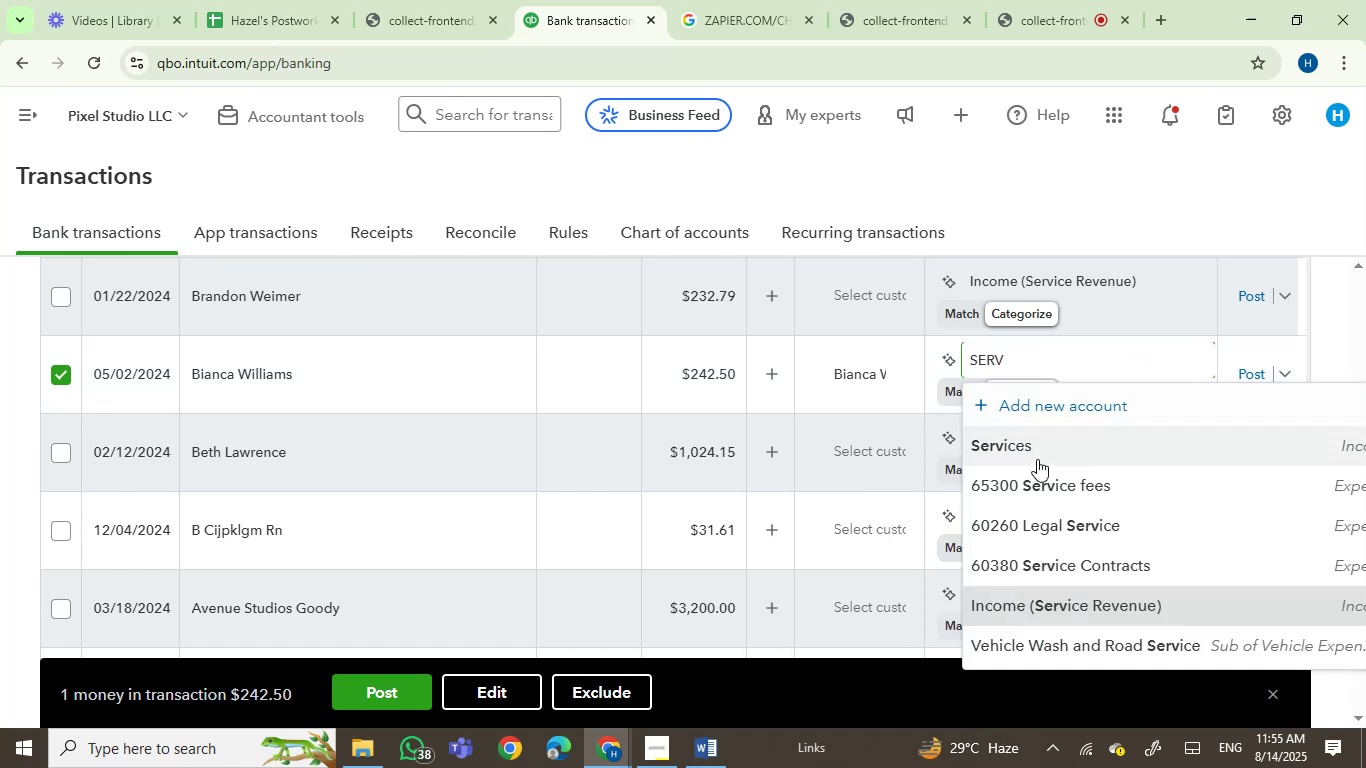 
left_click([1040, 449])
 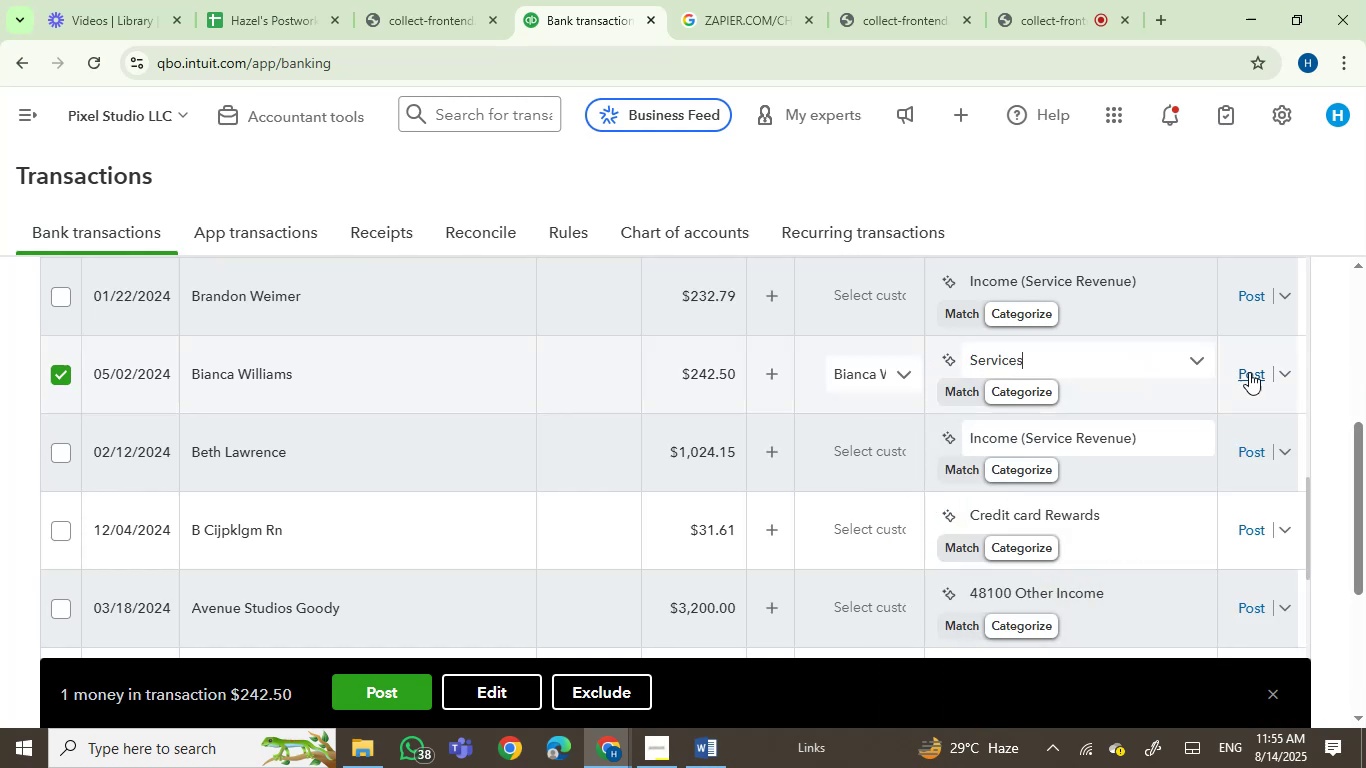 
left_click([1252, 376])
 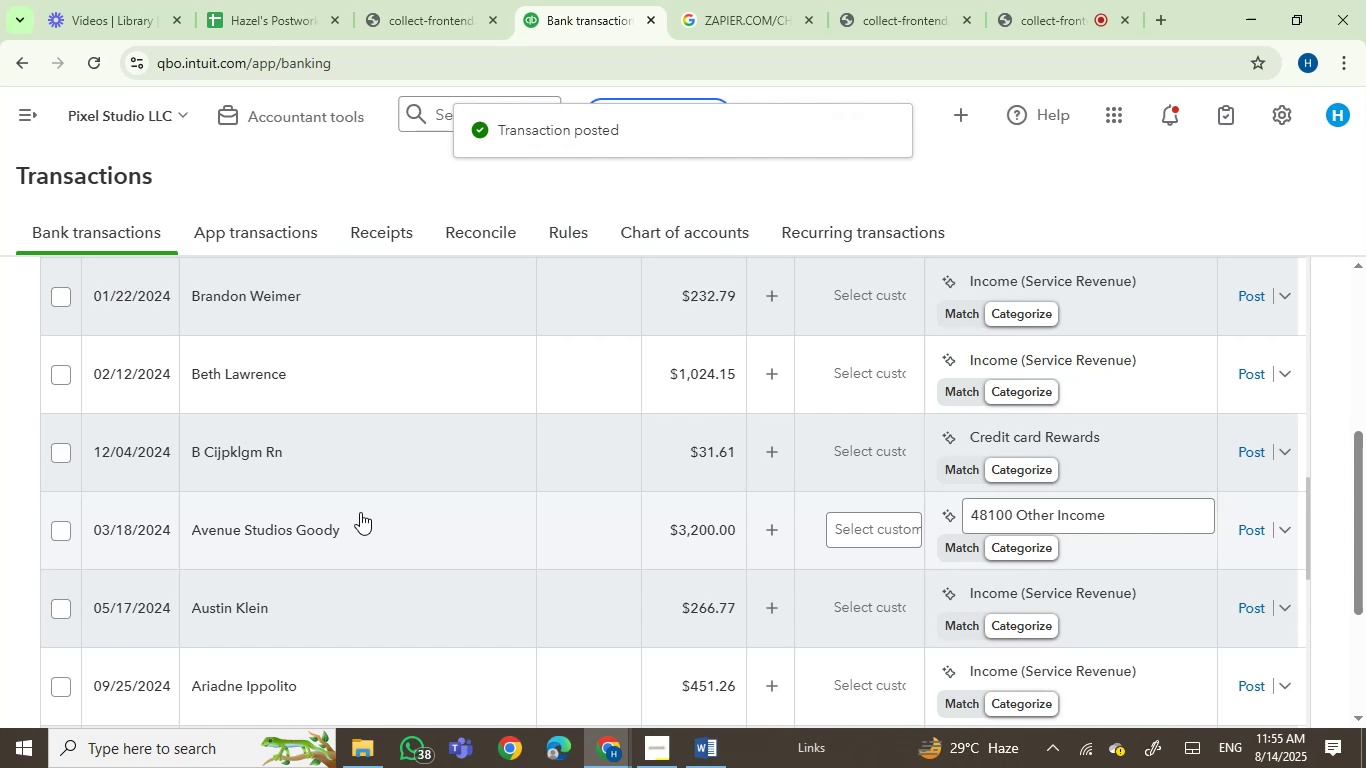 
wait(6.91)
 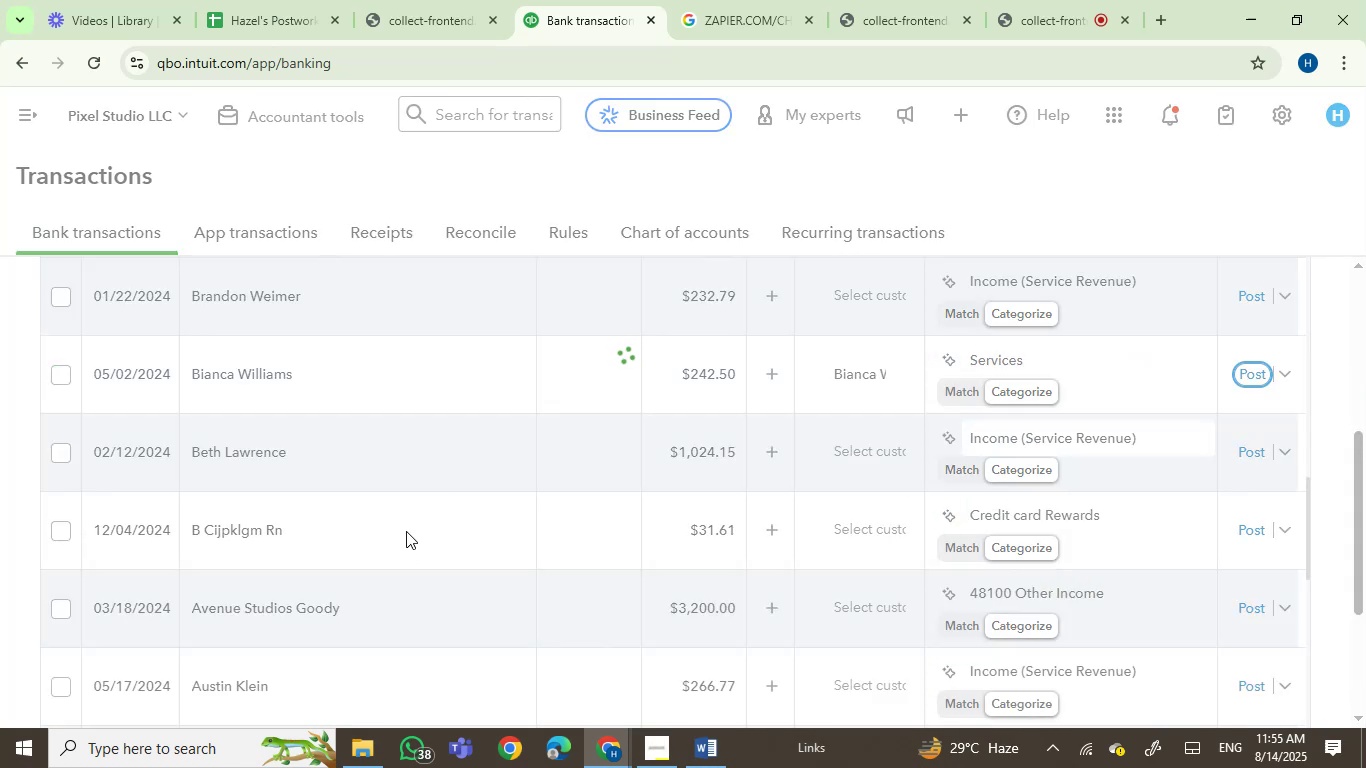 
left_click([68, 367])
 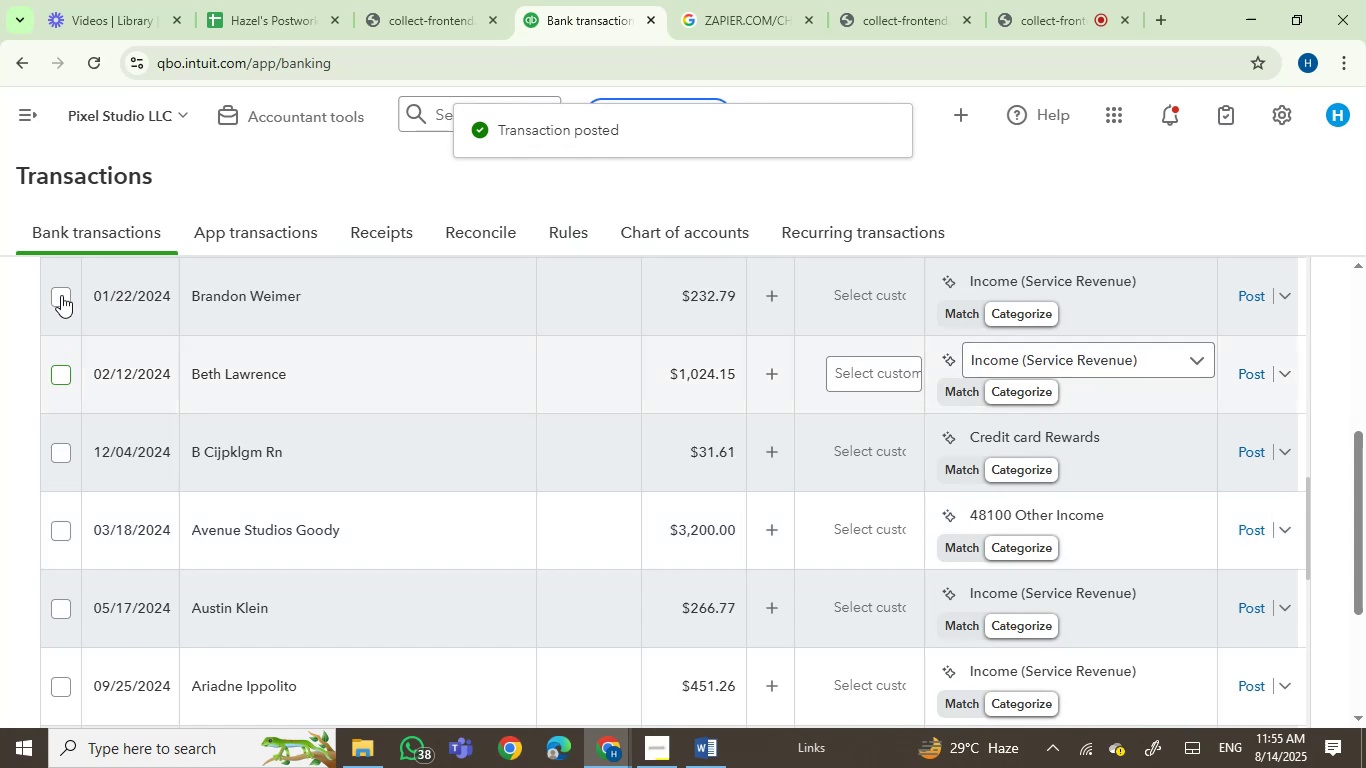 
left_click([61, 295])
 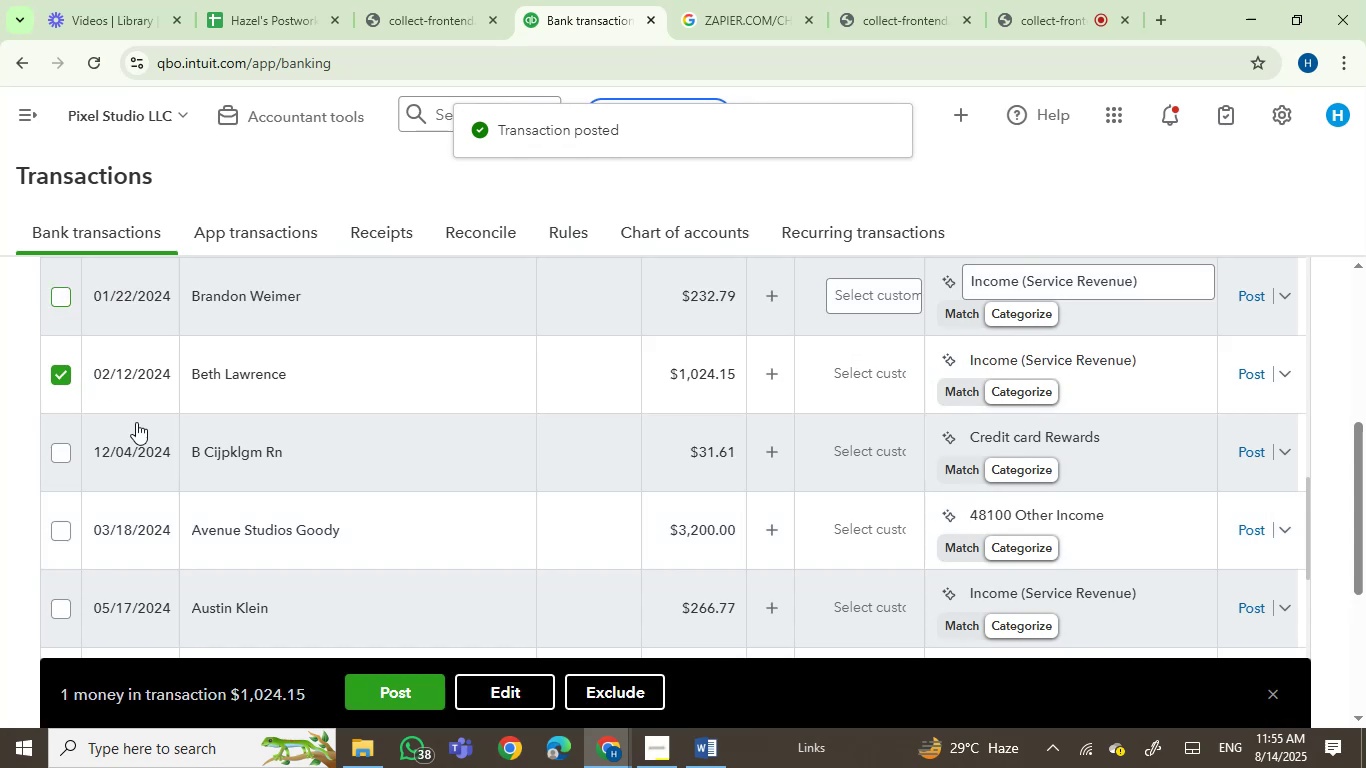 
scroll: coordinate [195, 485], scroll_direction: up, amount: 2.0
 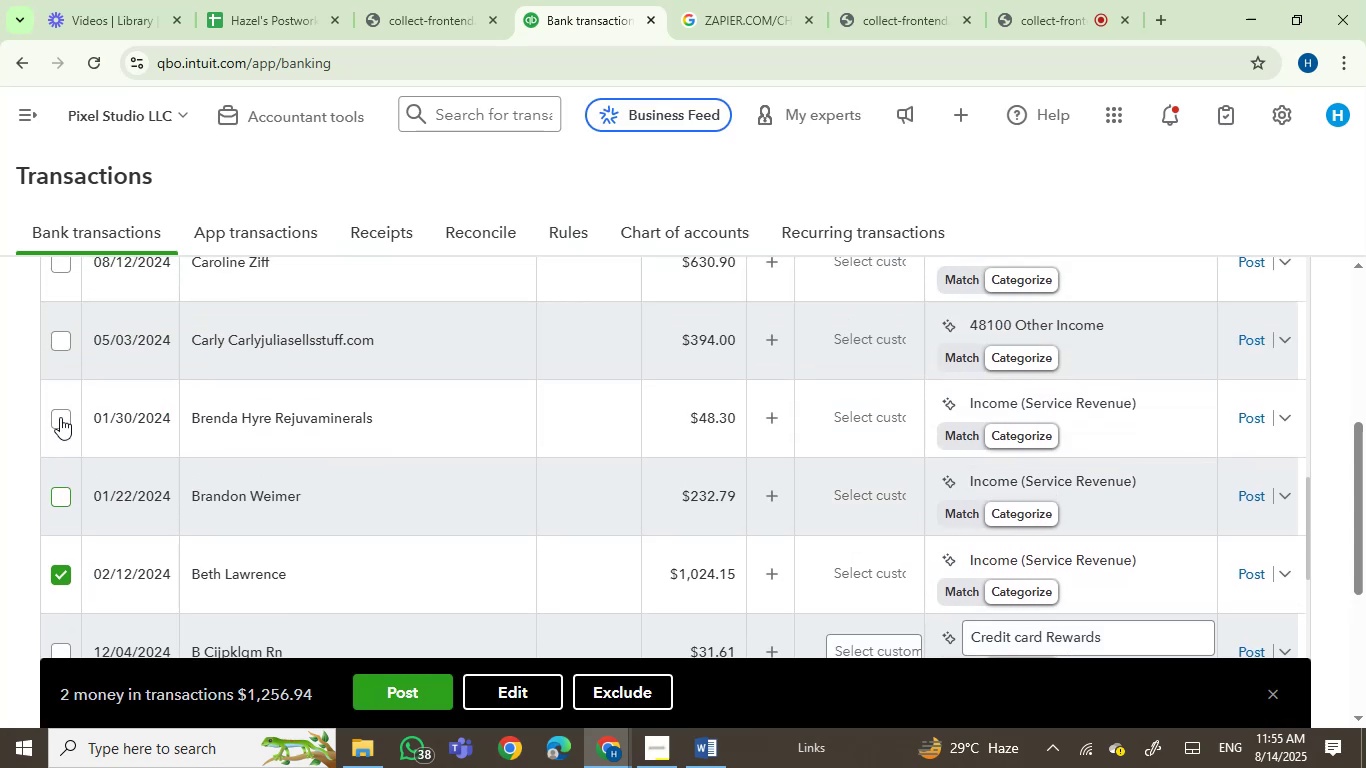 
left_click([58, 418])
 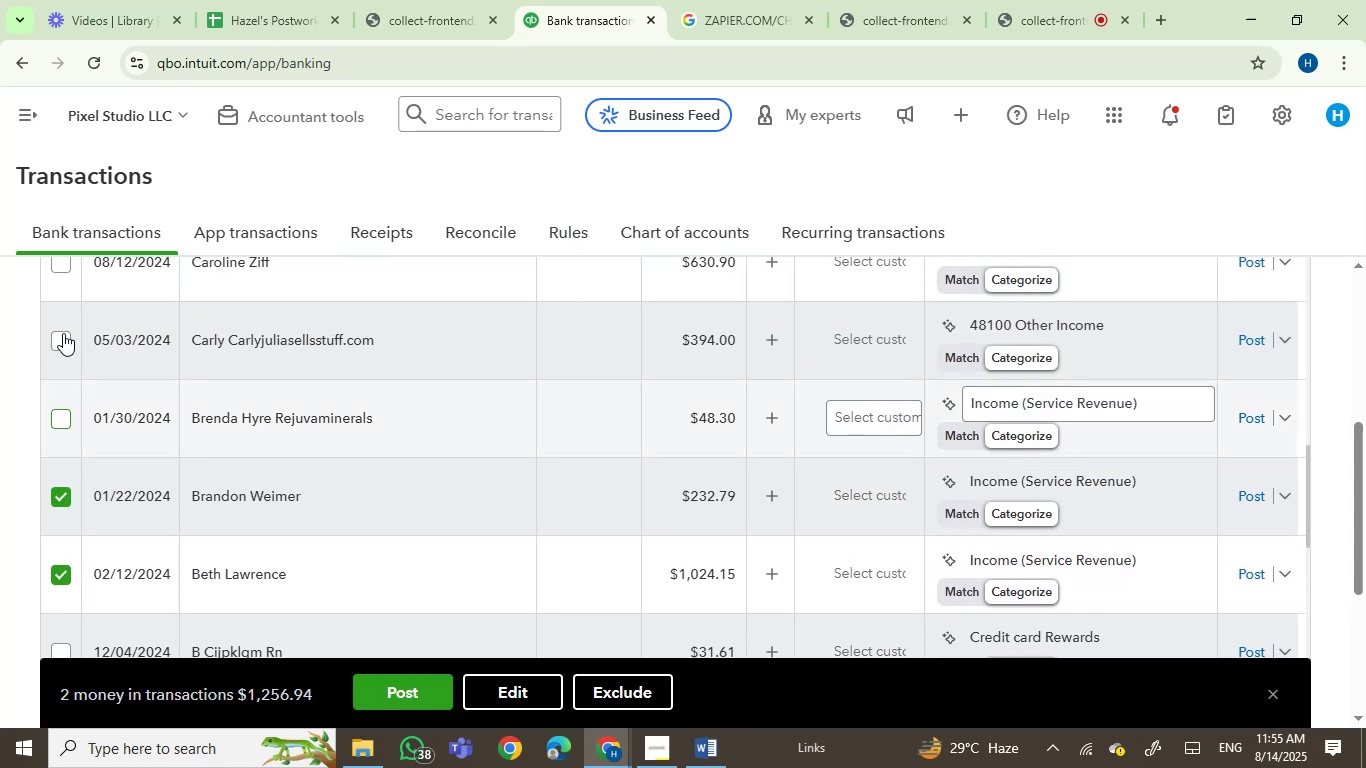 
left_click([63, 333])
 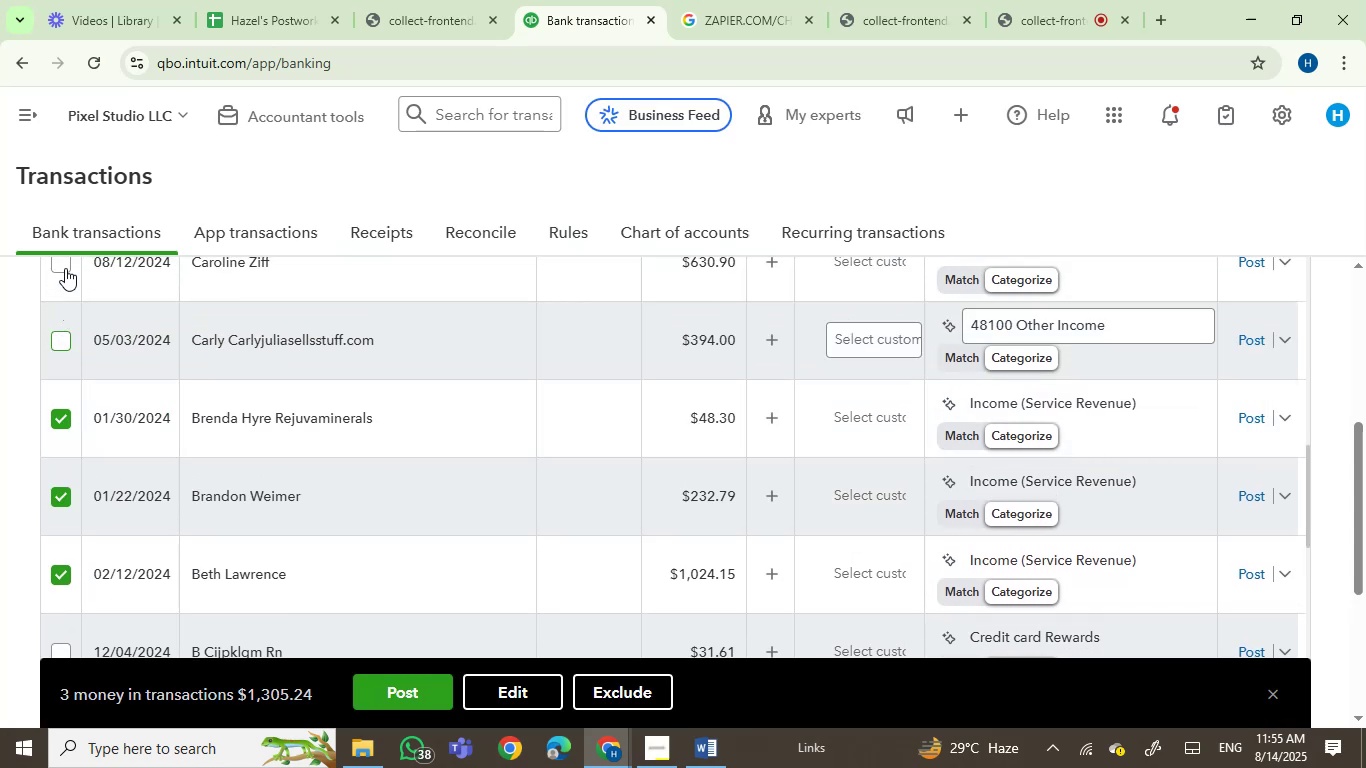 
left_click([65, 266])
 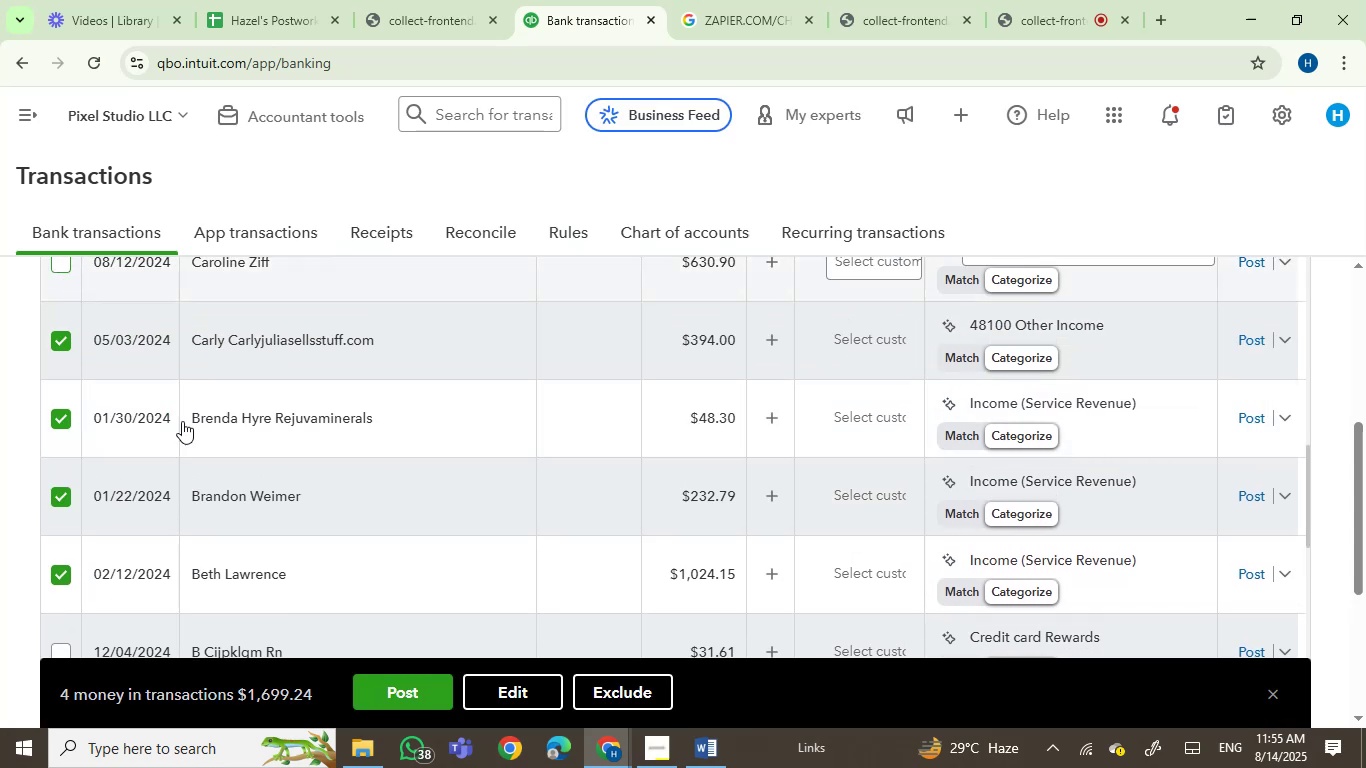 
scroll: coordinate [188, 440], scroll_direction: up, amount: 2.0
 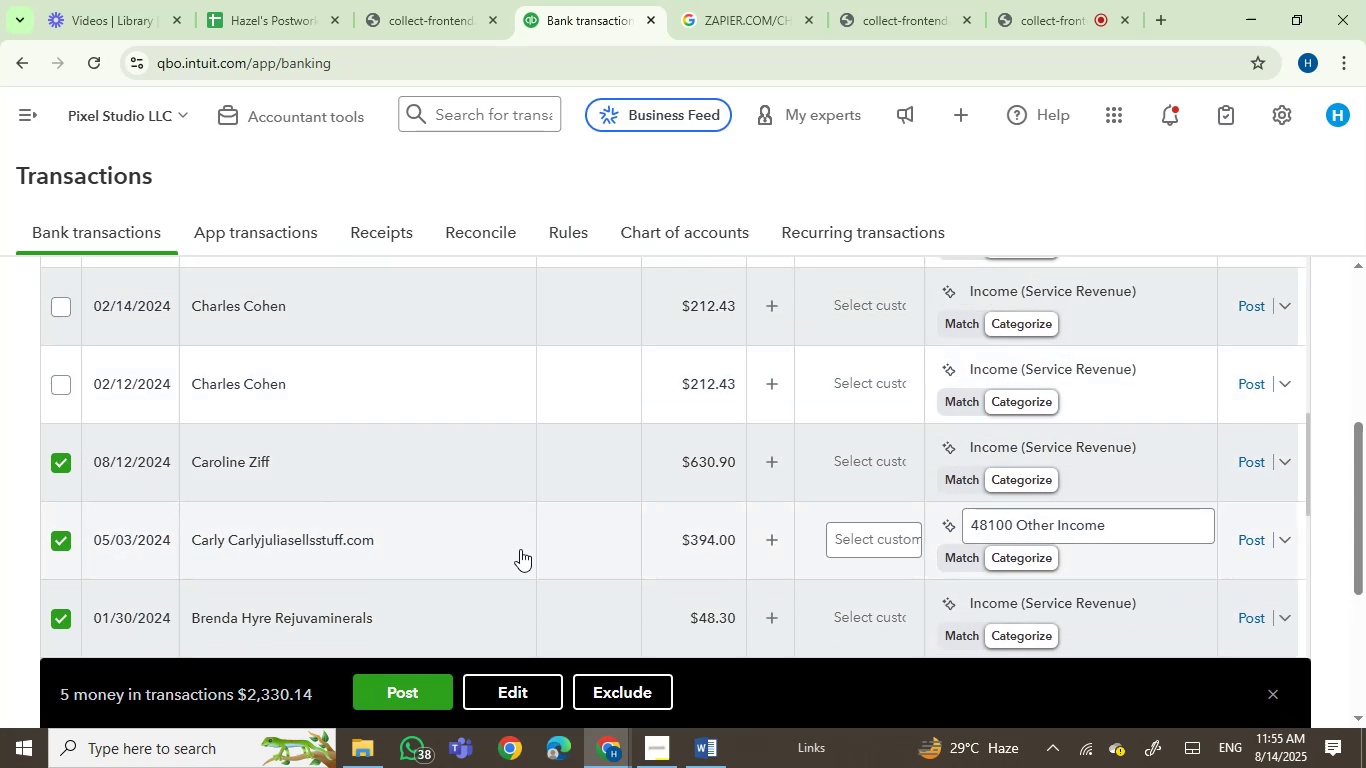 
scroll: coordinate [462, 564], scroll_direction: down, amount: 5.0
 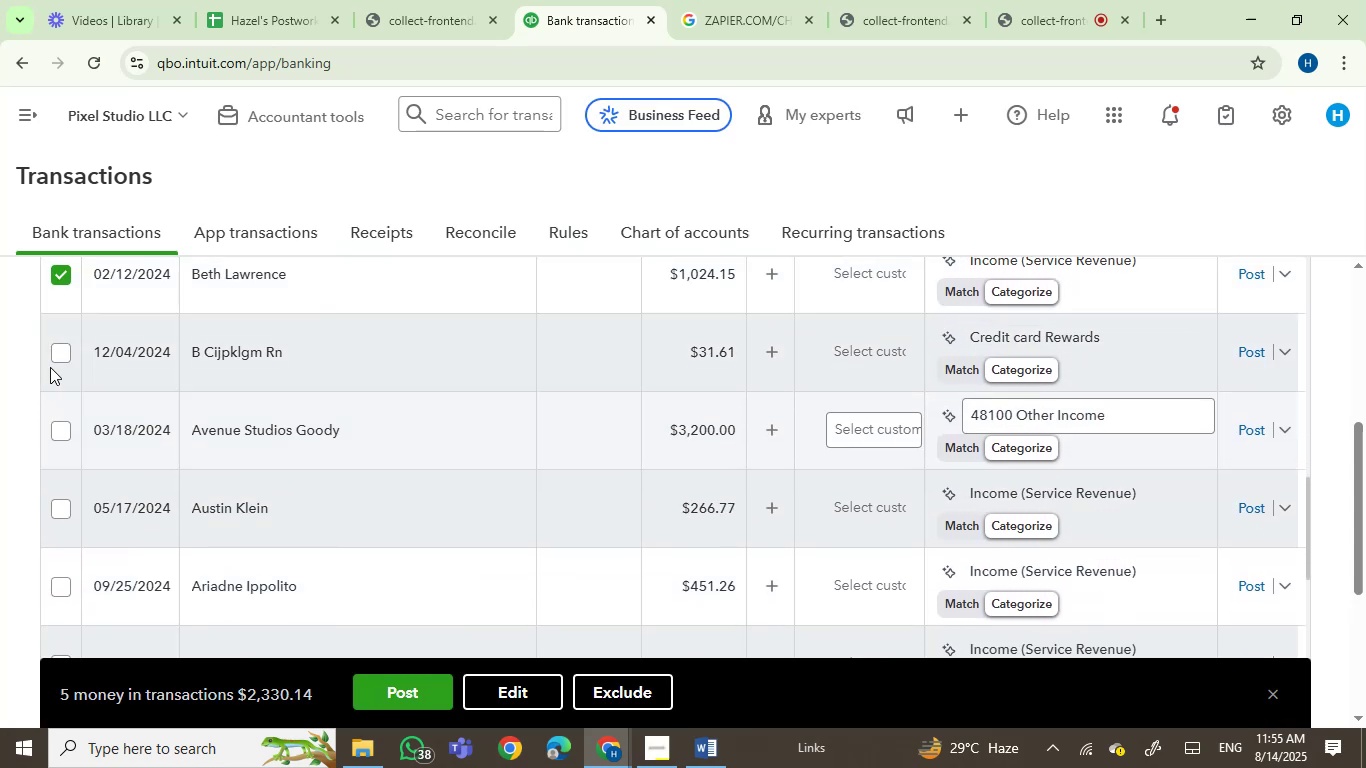 
left_click([60, 346])
 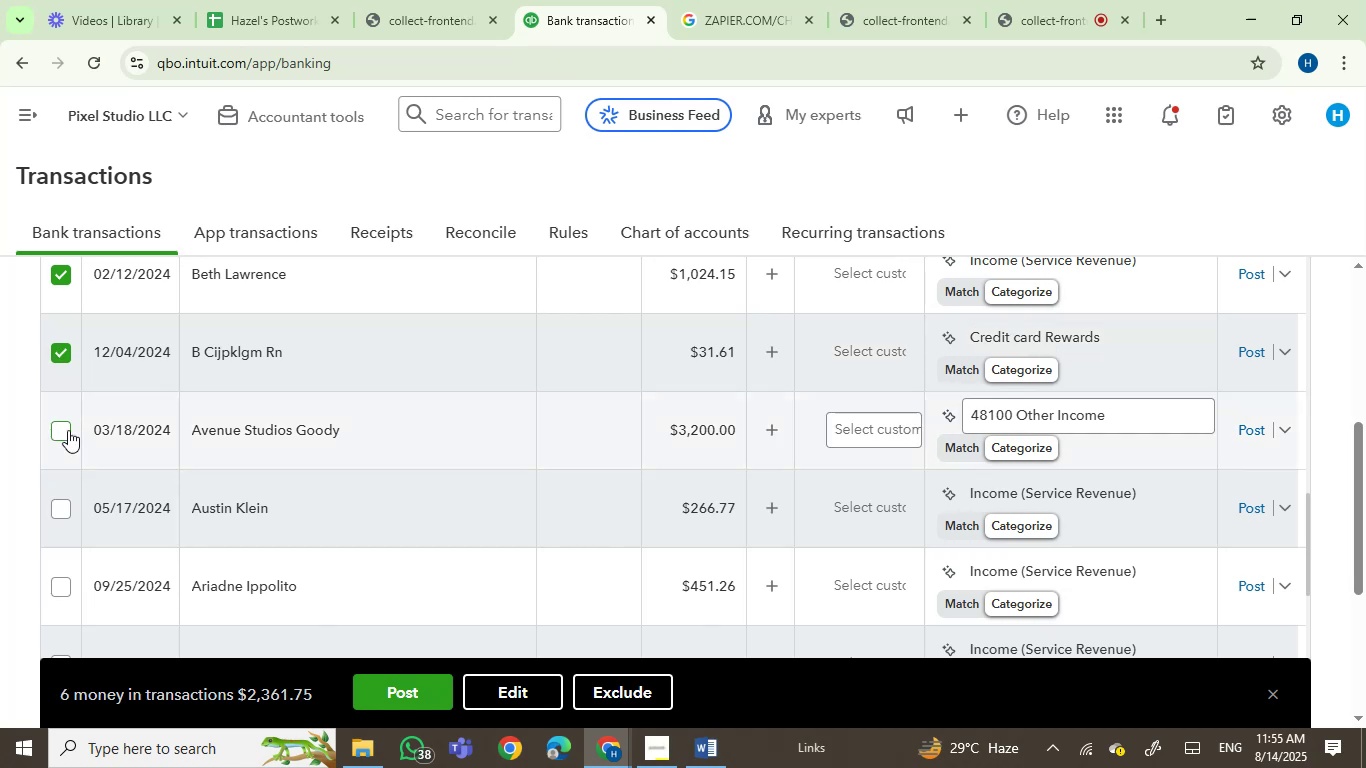 
scroll: coordinate [68, 430], scroll_direction: up, amount: 1.0
 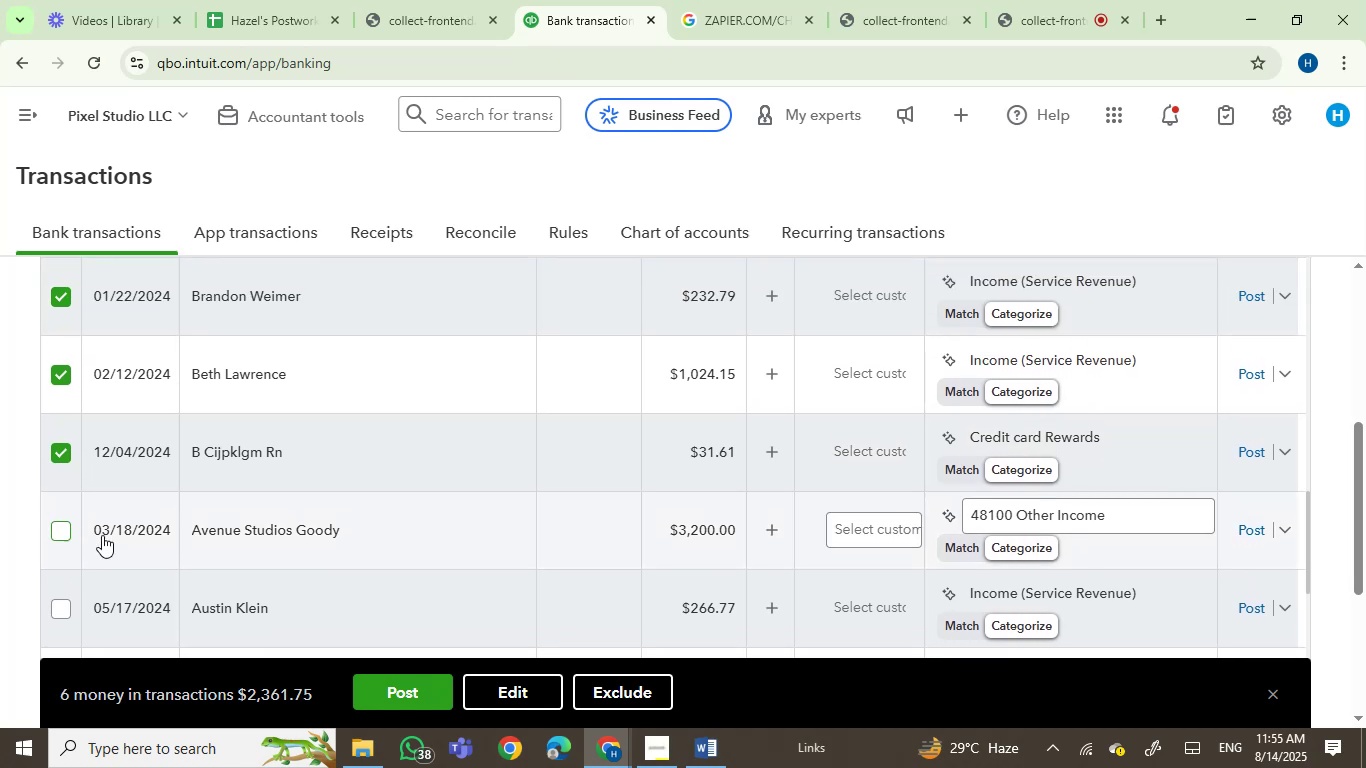 
scroll: coordinate [403, 459], scroll_direction: down, amount: 2.0
 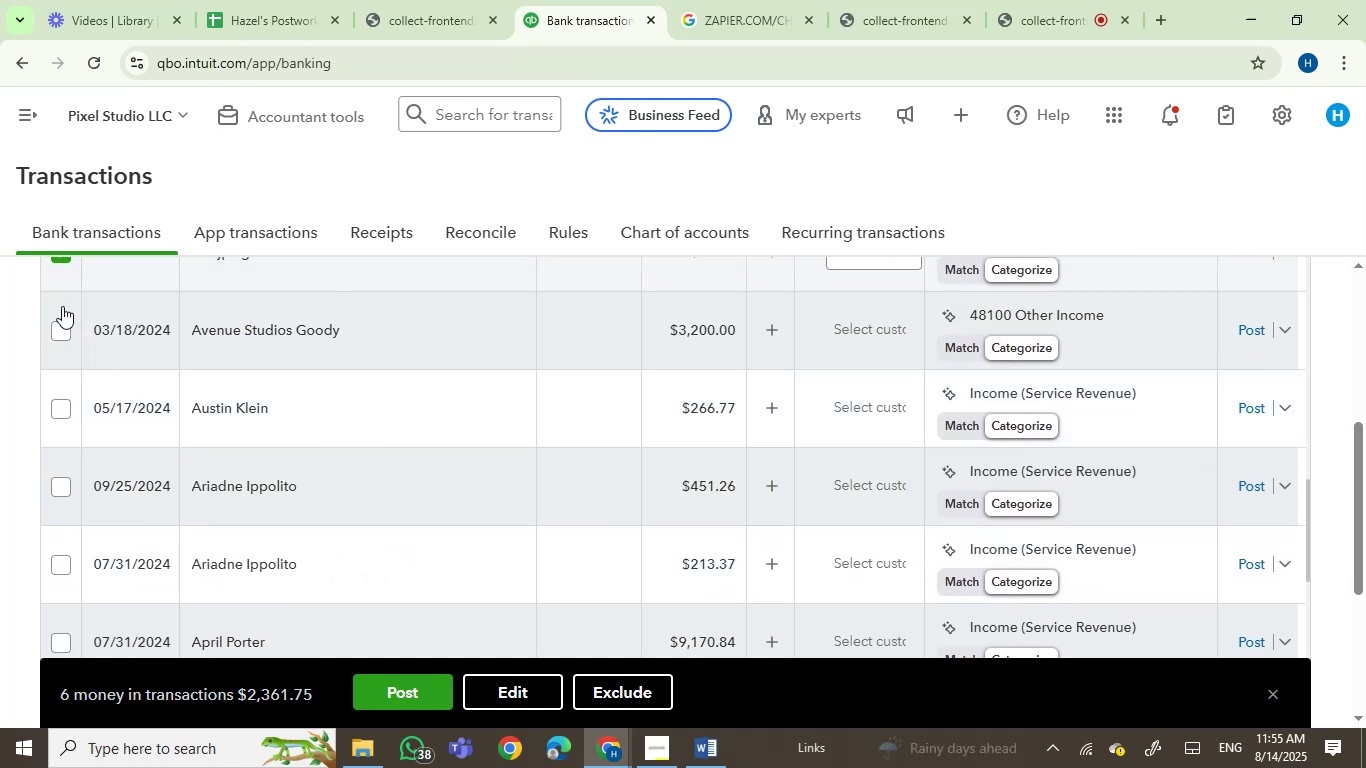 
left_click([62, 334])
 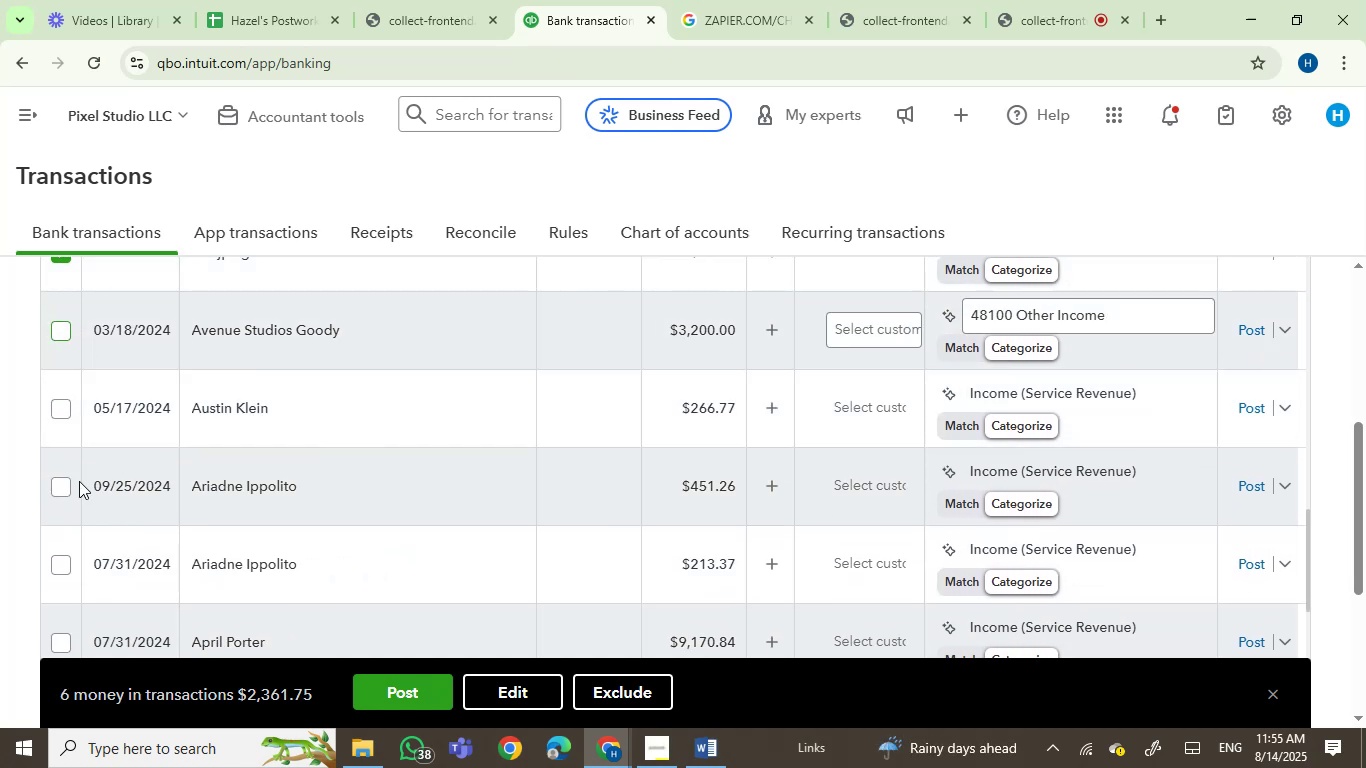 
scroll: coordinate [431, 508], scroll_direction: down, amount: 1.0
 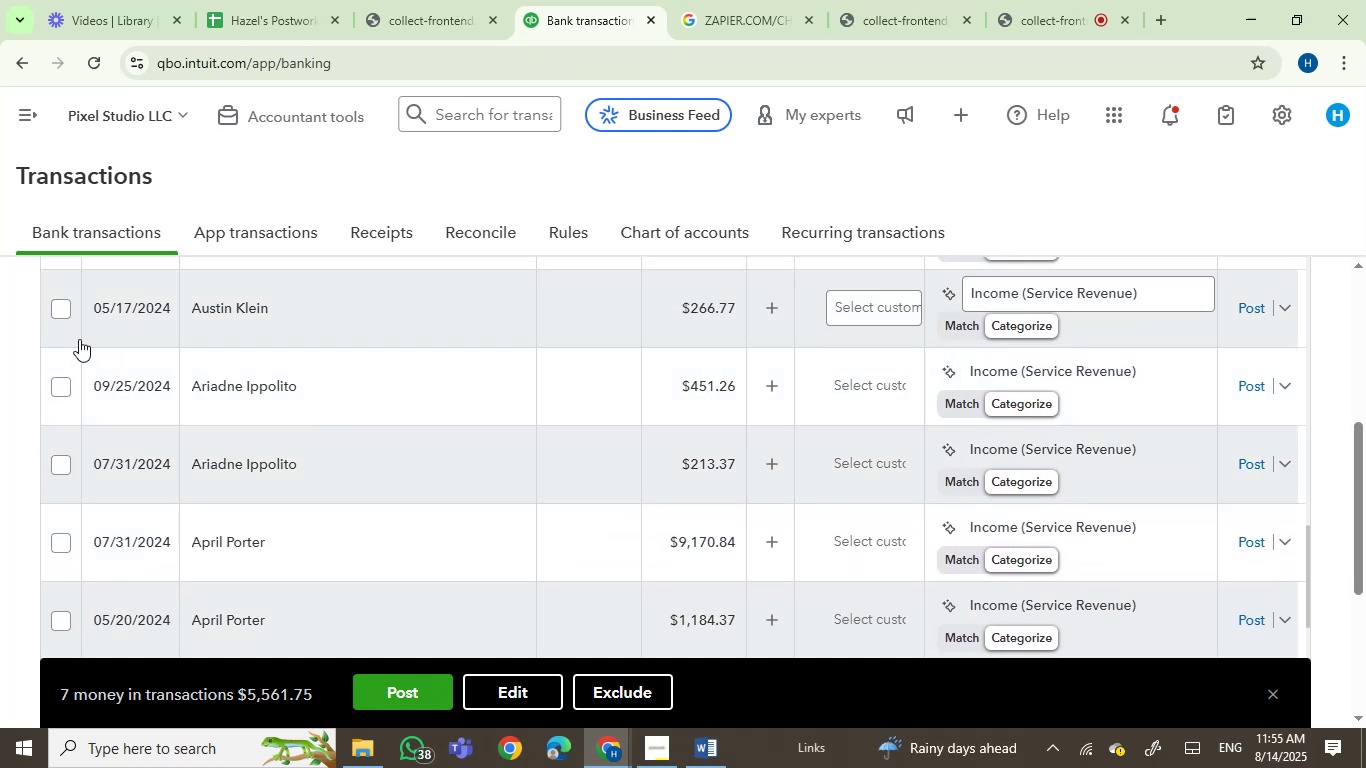 
left_click([53, 300])
 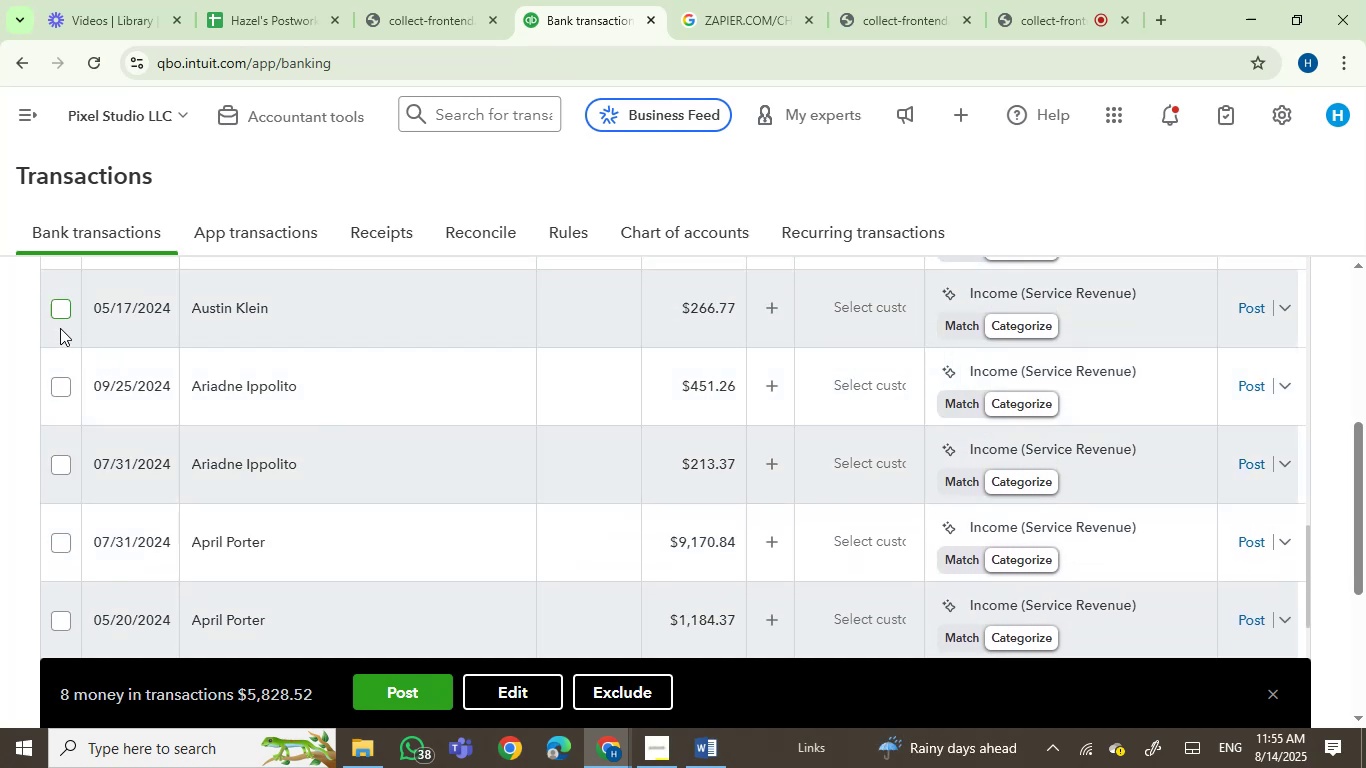 
left_click([61, 316])
 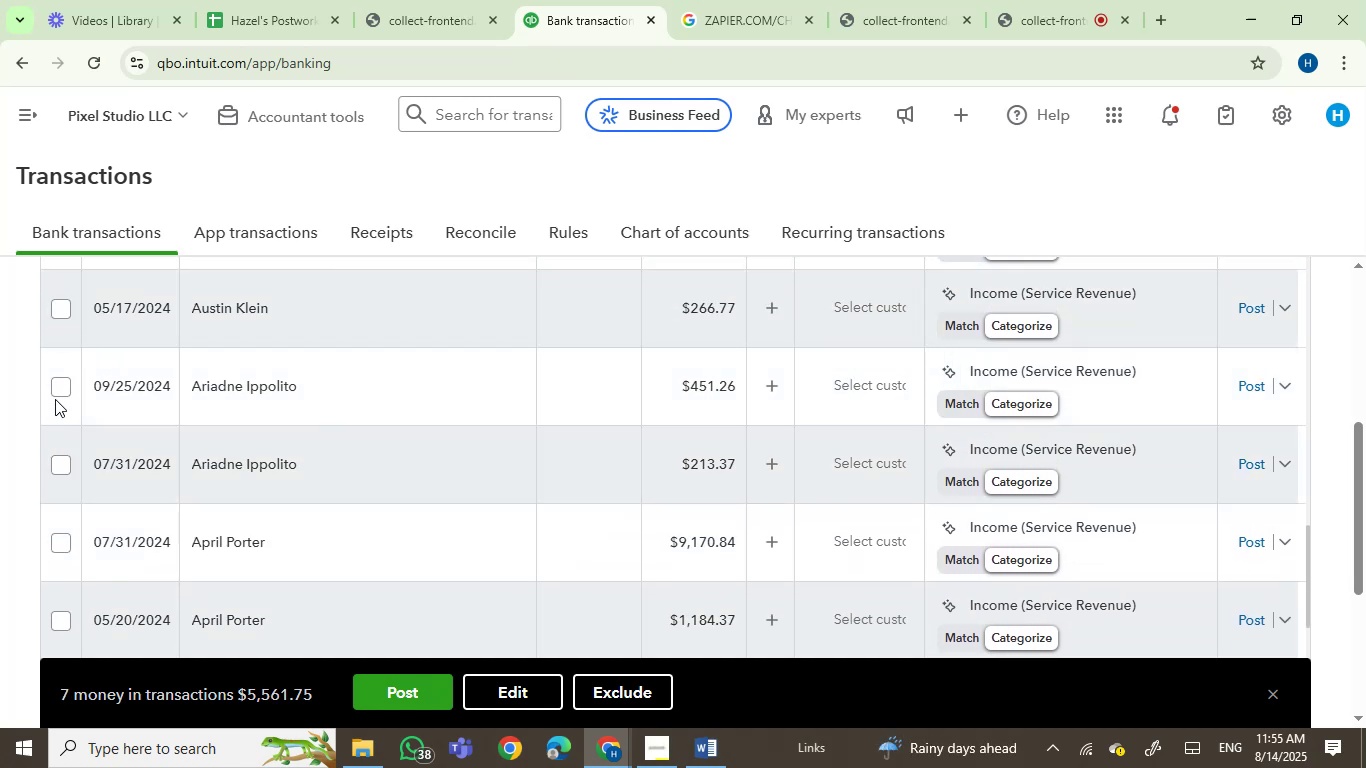 
left_click([71, 387])
 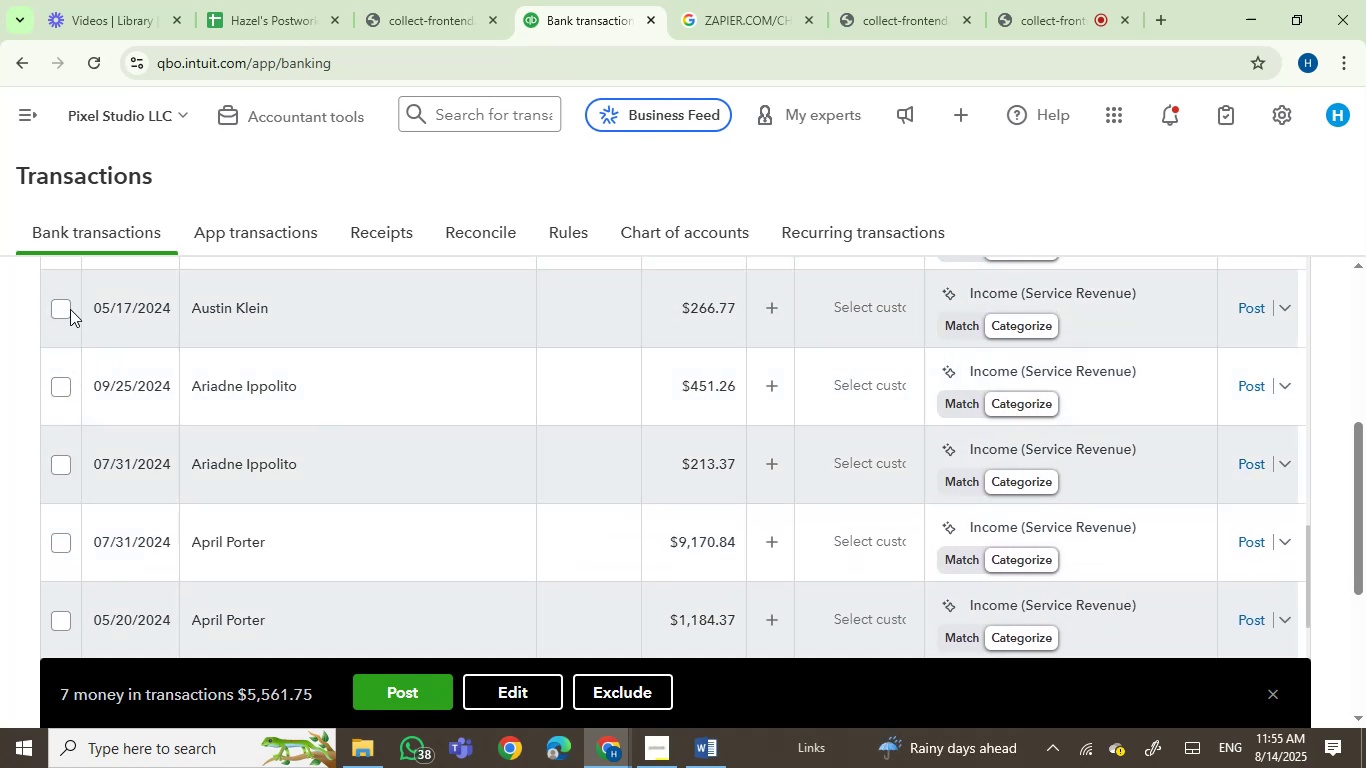 
left_click([59, 305])
 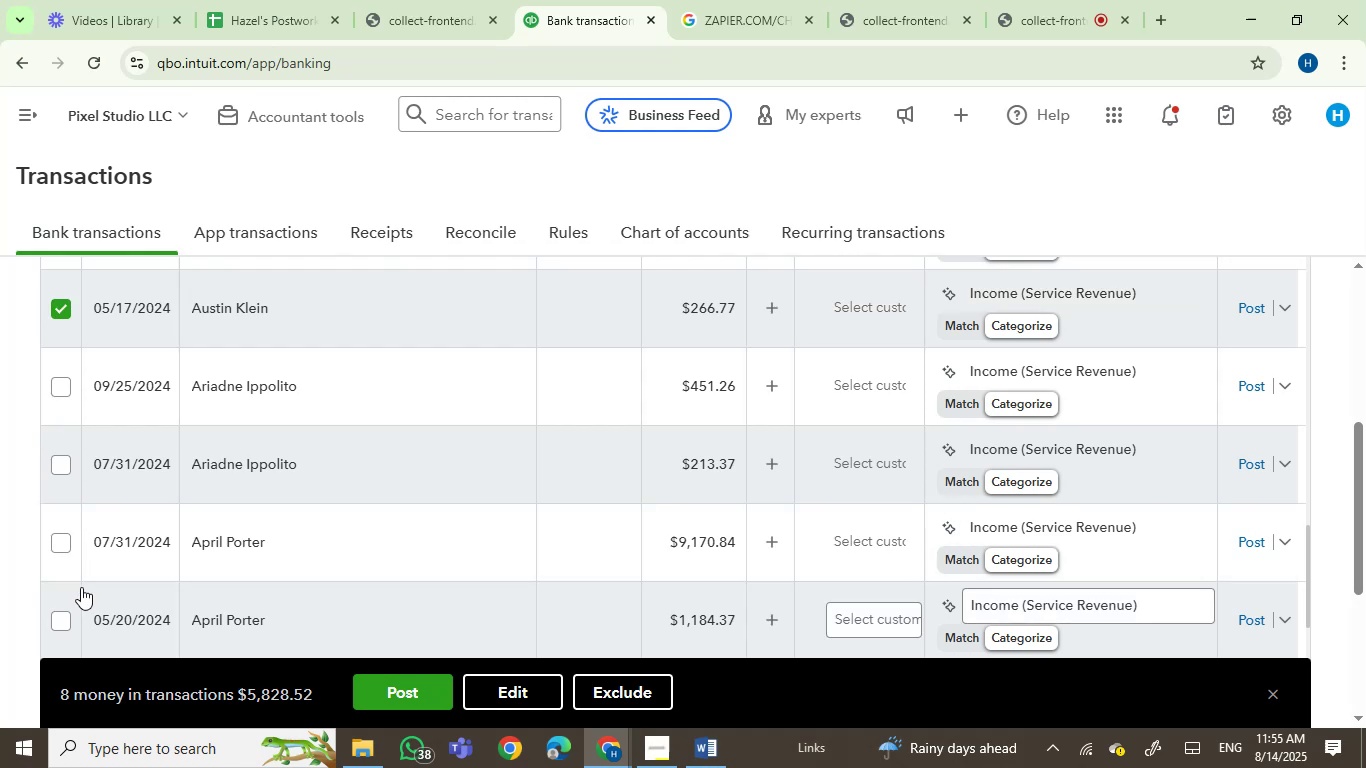 
left_click([61, 542])
 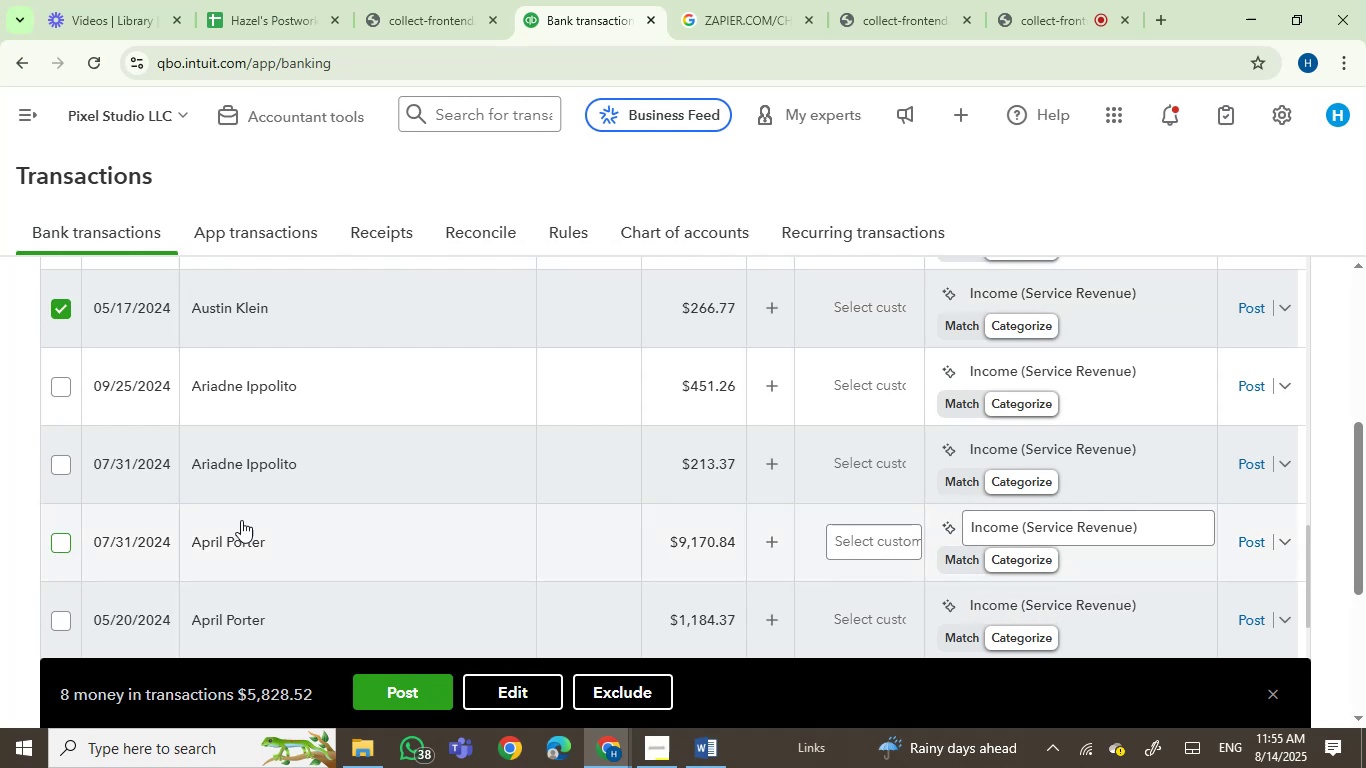 
scroll: coordinate [392, 502], scroll_direction: down, amount: 1.0
 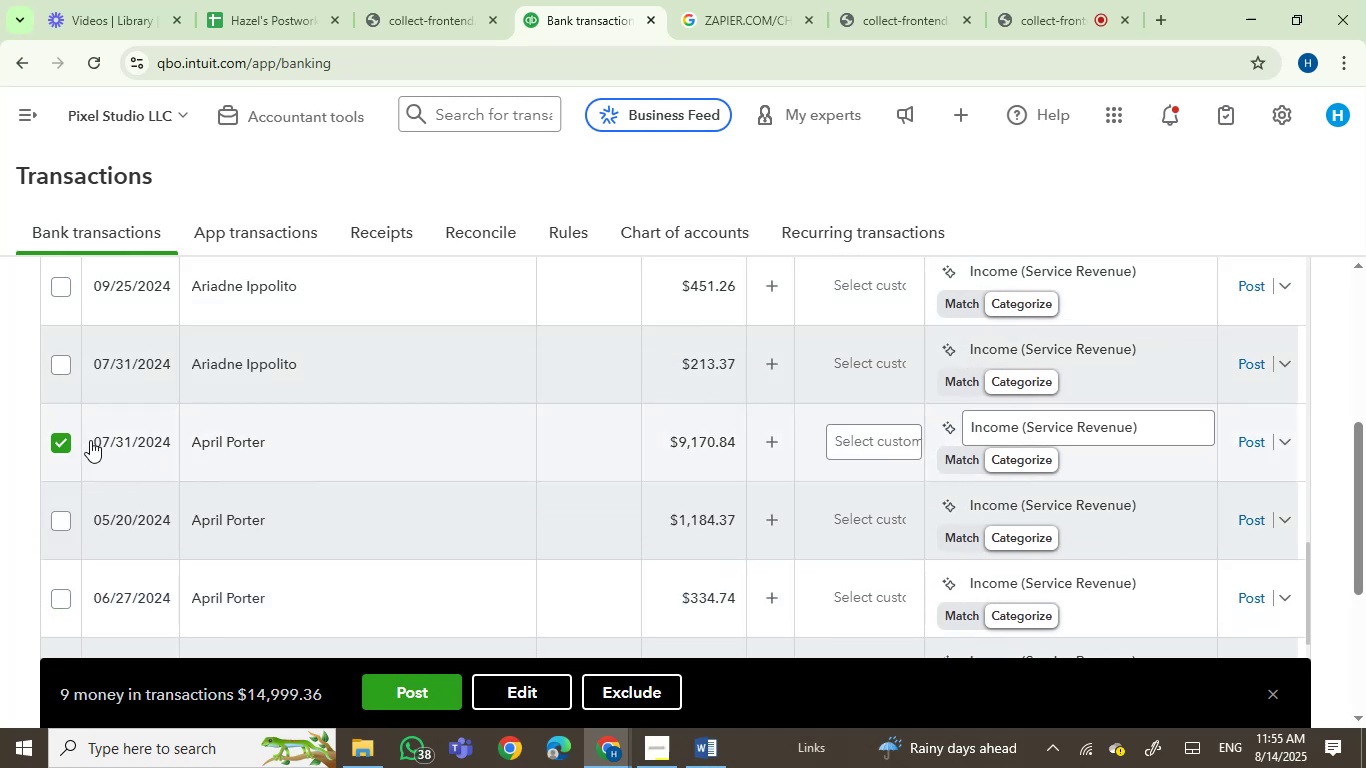 
left_click([59, 437])
 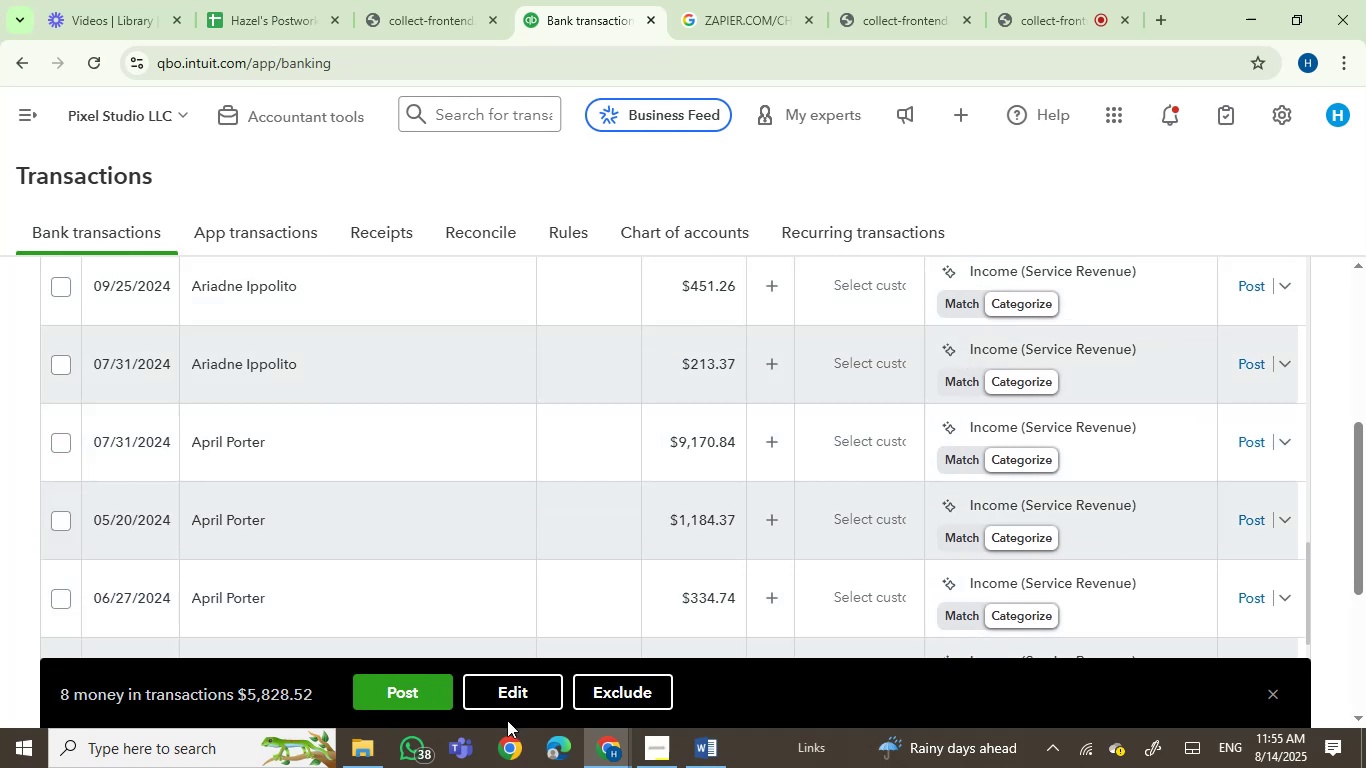 
left_click([514, 691])
 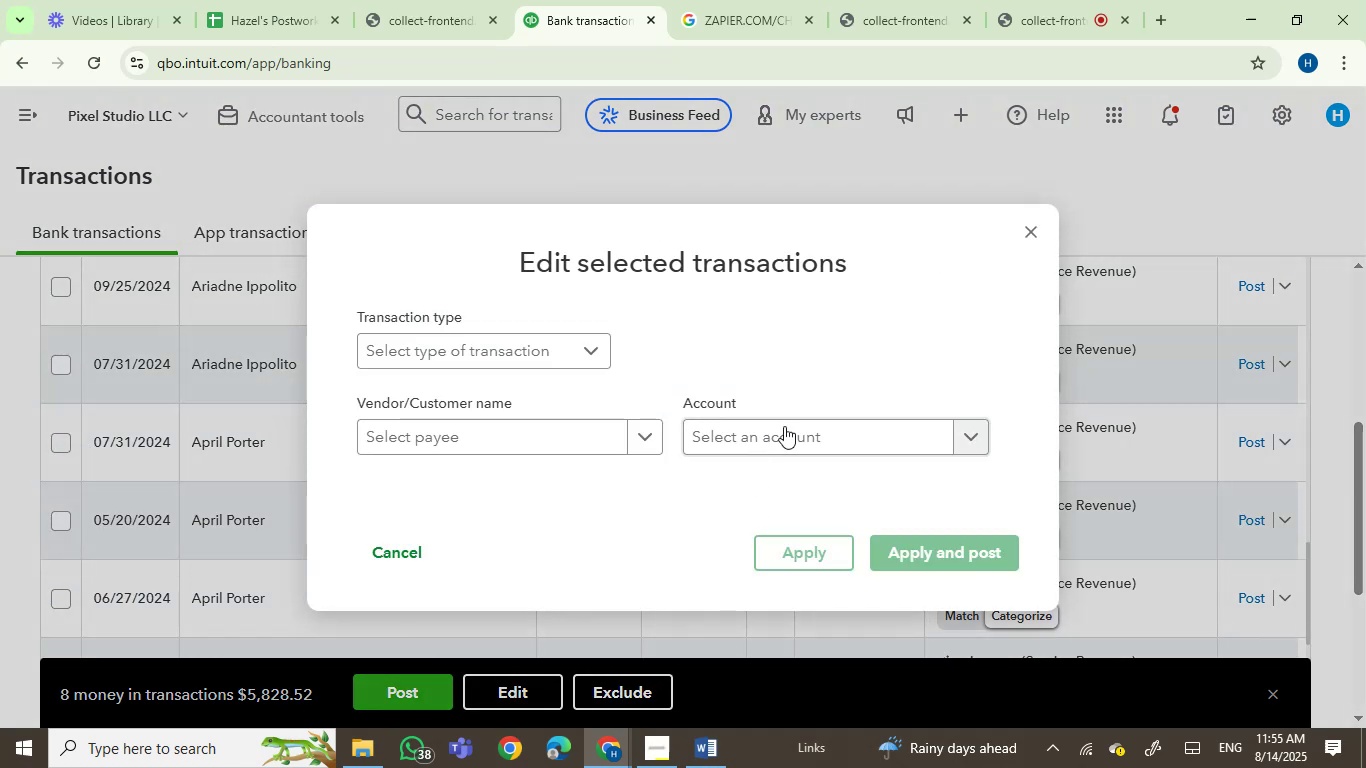 
left_click([789, 438])
 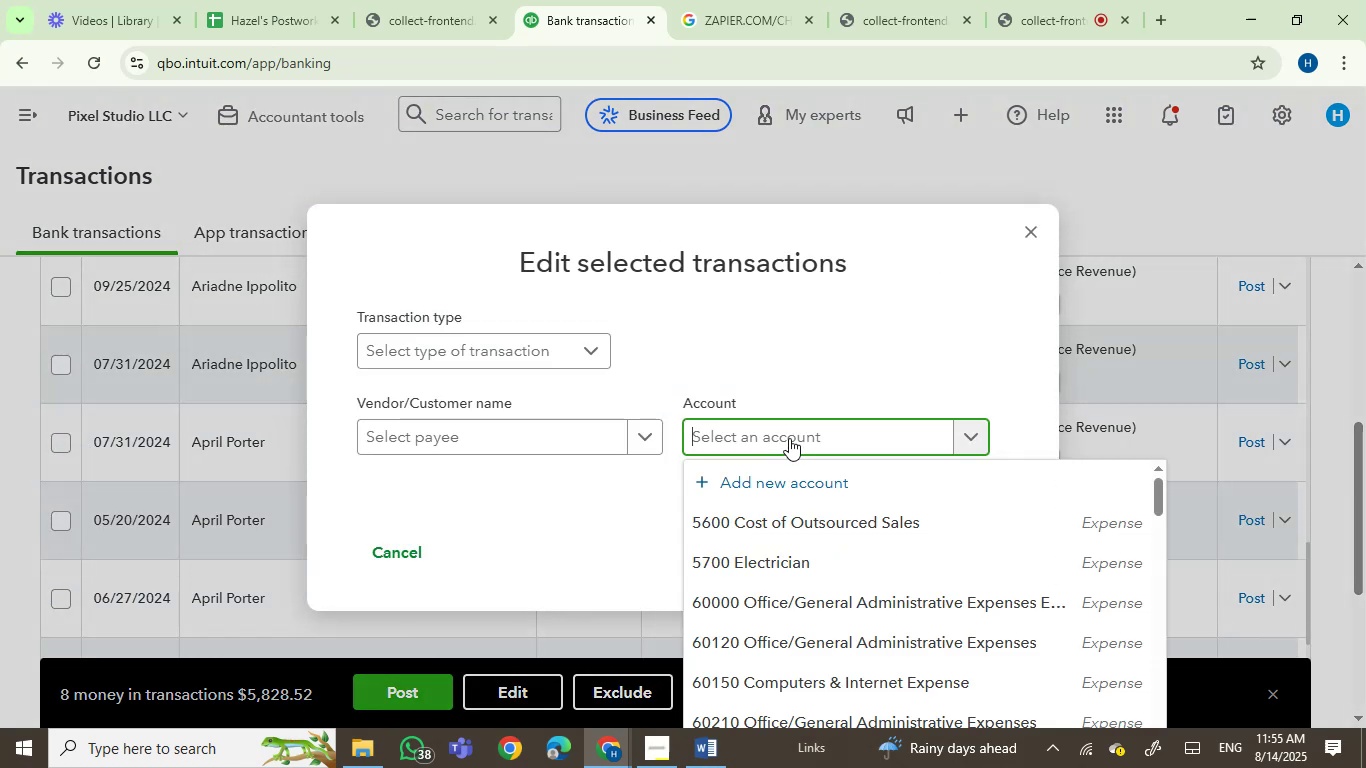 
type(serv)
 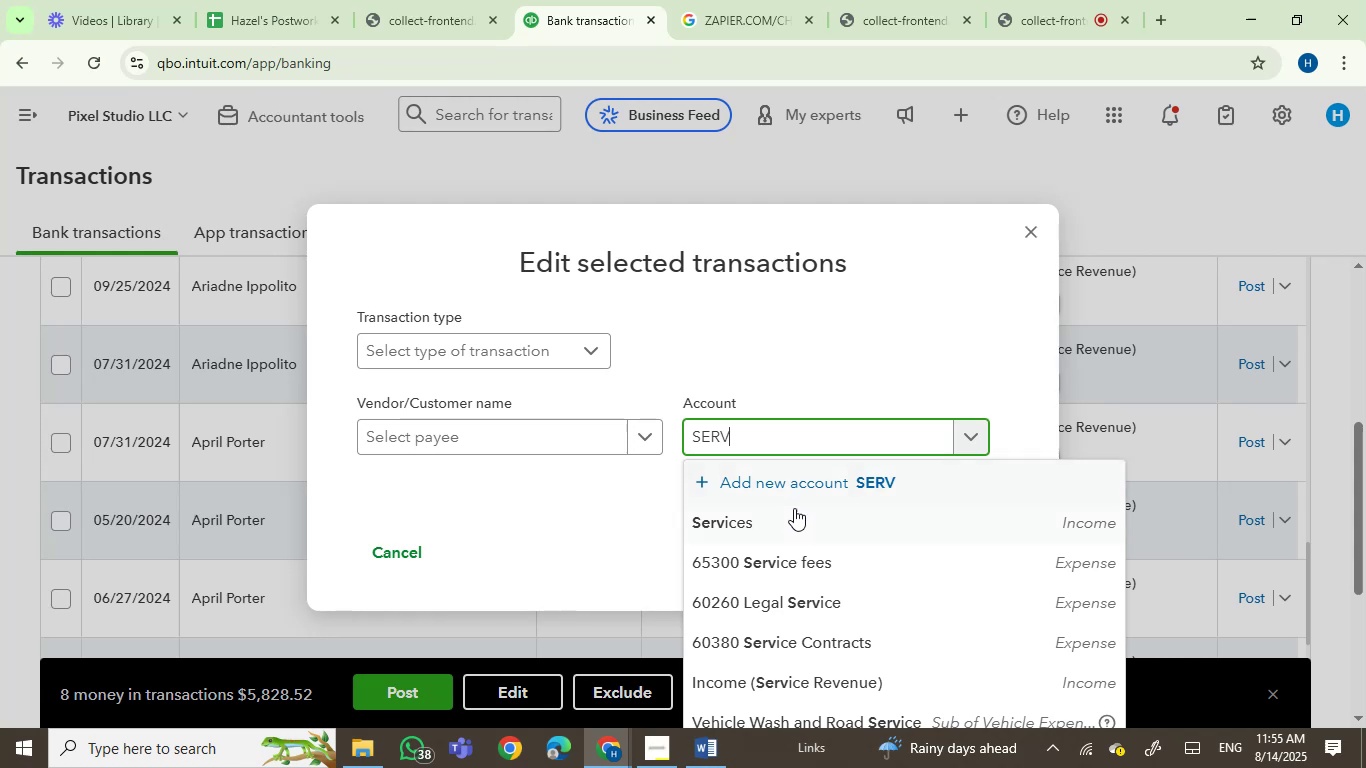 
left_click([790, 516])
 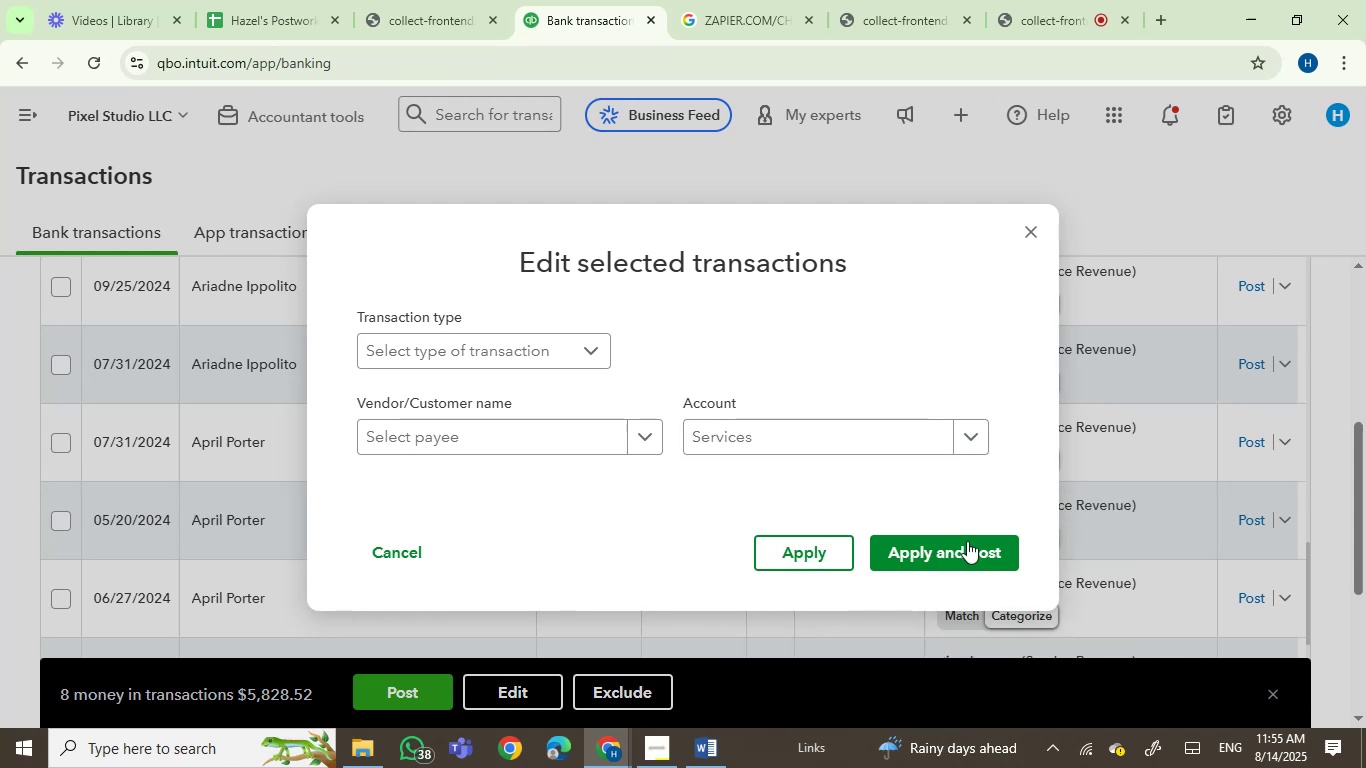 
left_click([966, 544])
 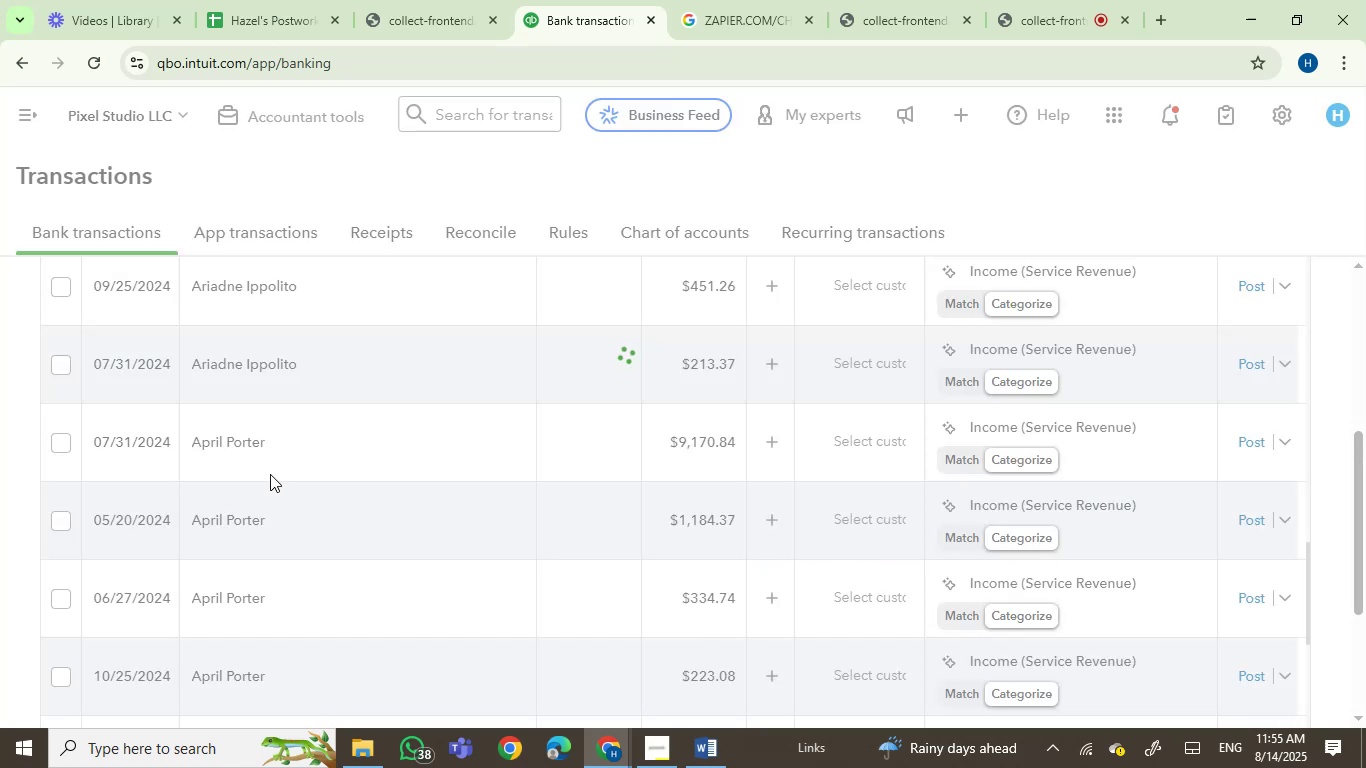 
wait(5.93)
 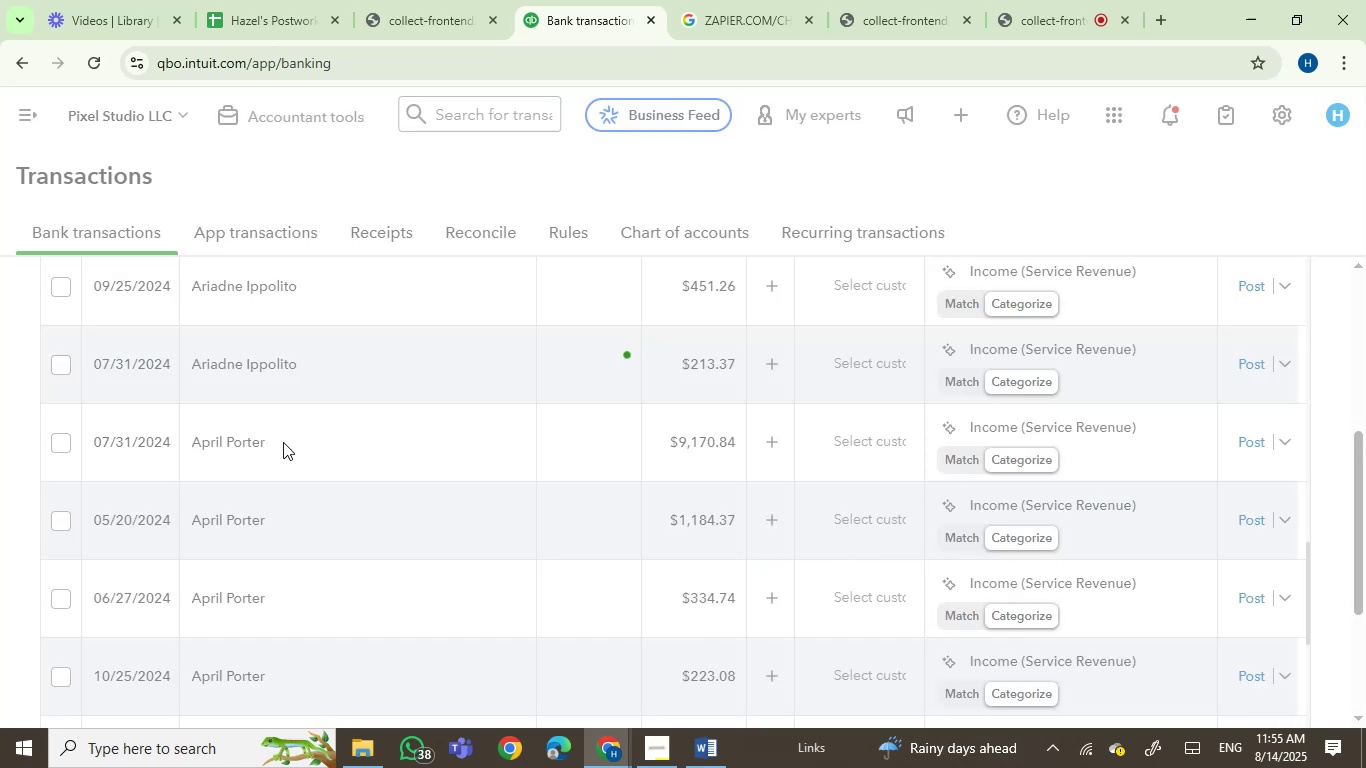 
scroll: coordinate [314, 484], scroll_direction: up, amount: 3.0
 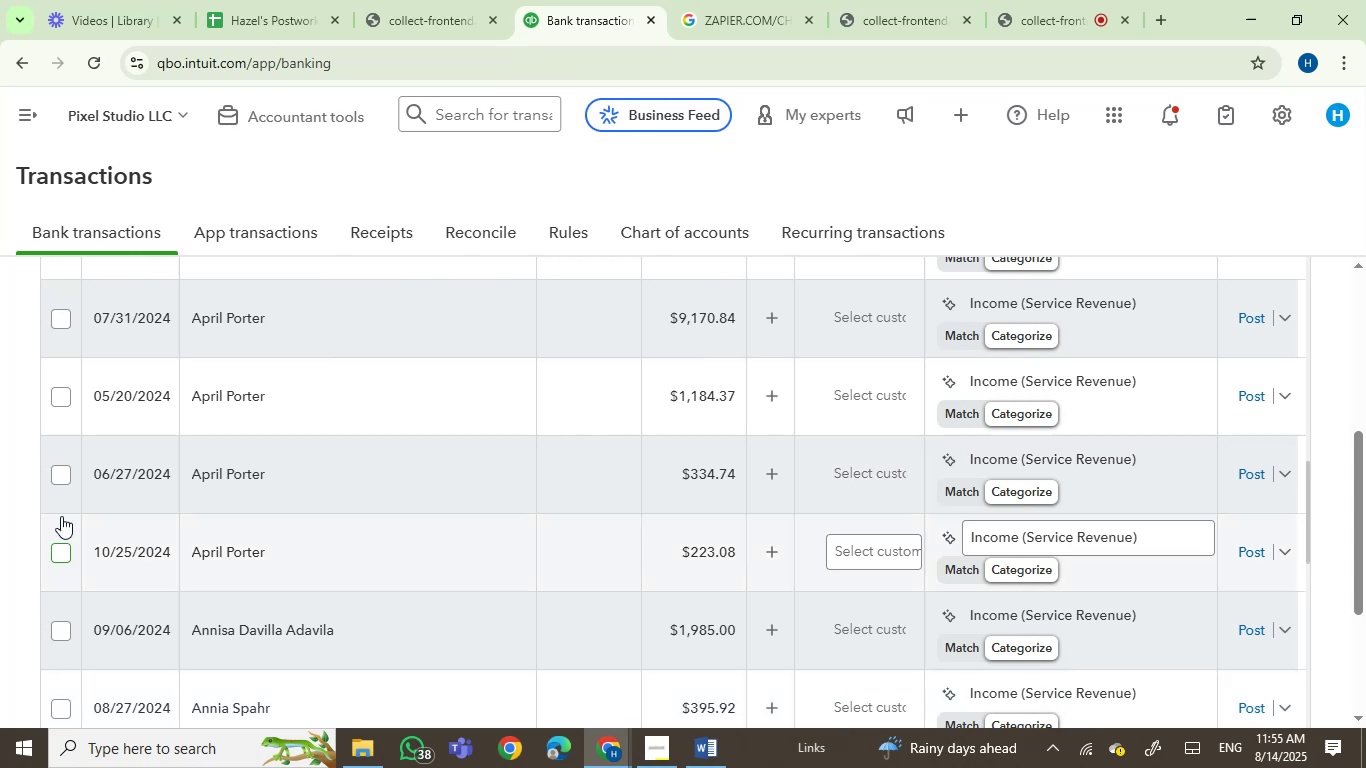 
left_click([60, 476])
 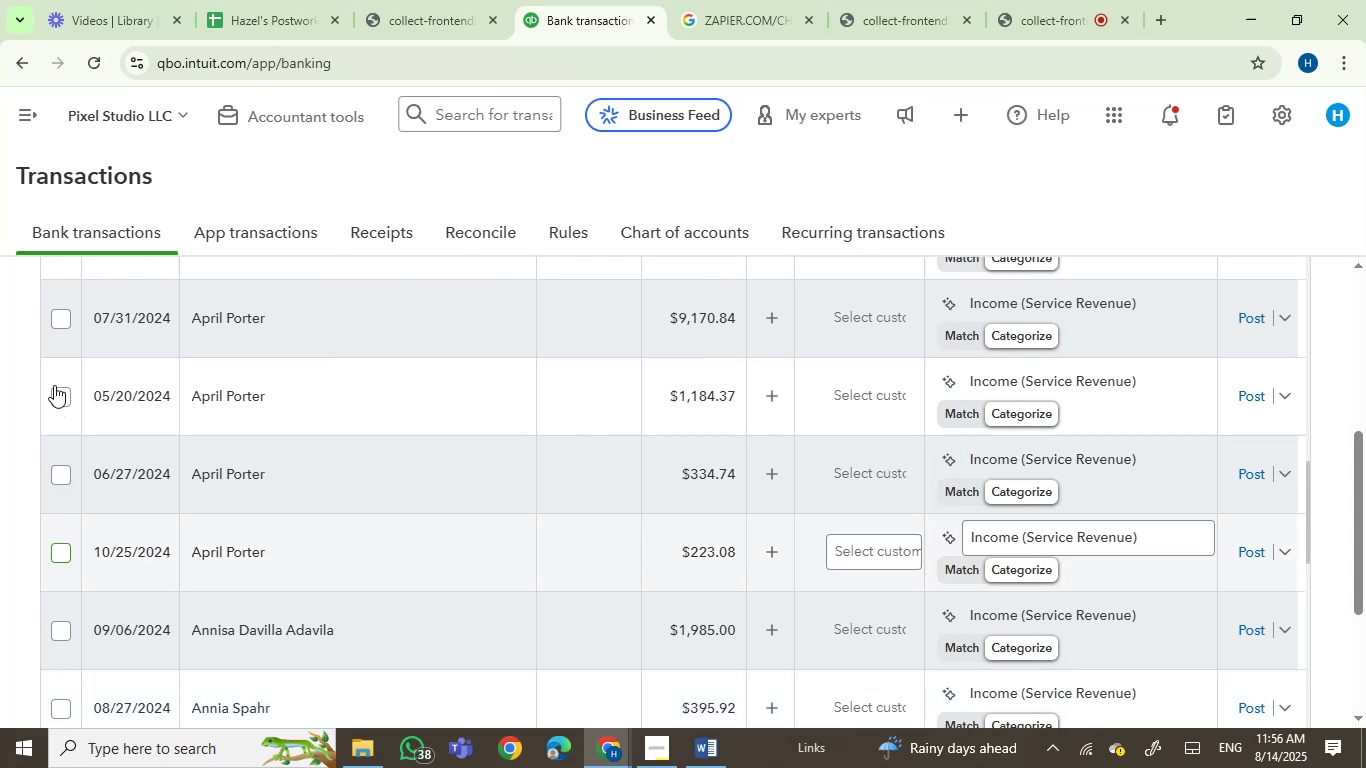 
left_click([54, 385])
 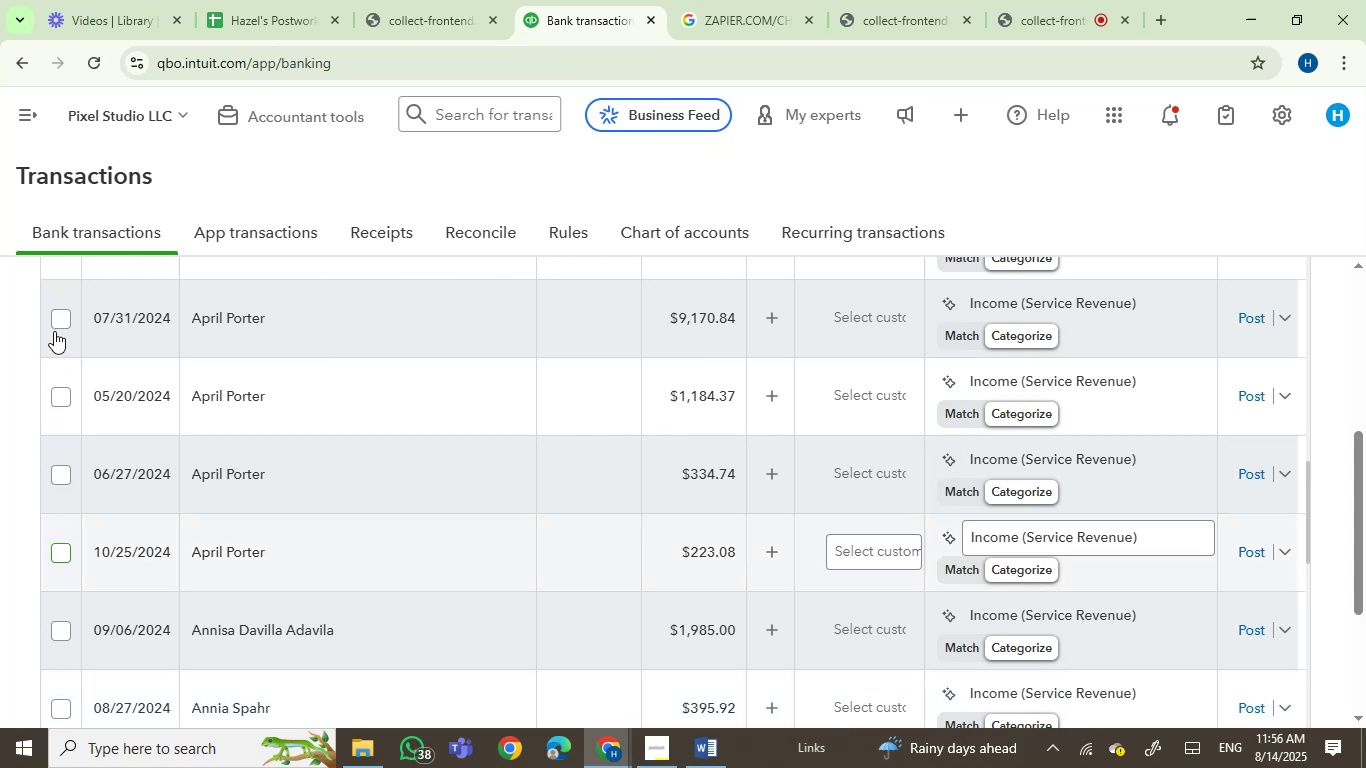 
left_click([56, 324])
 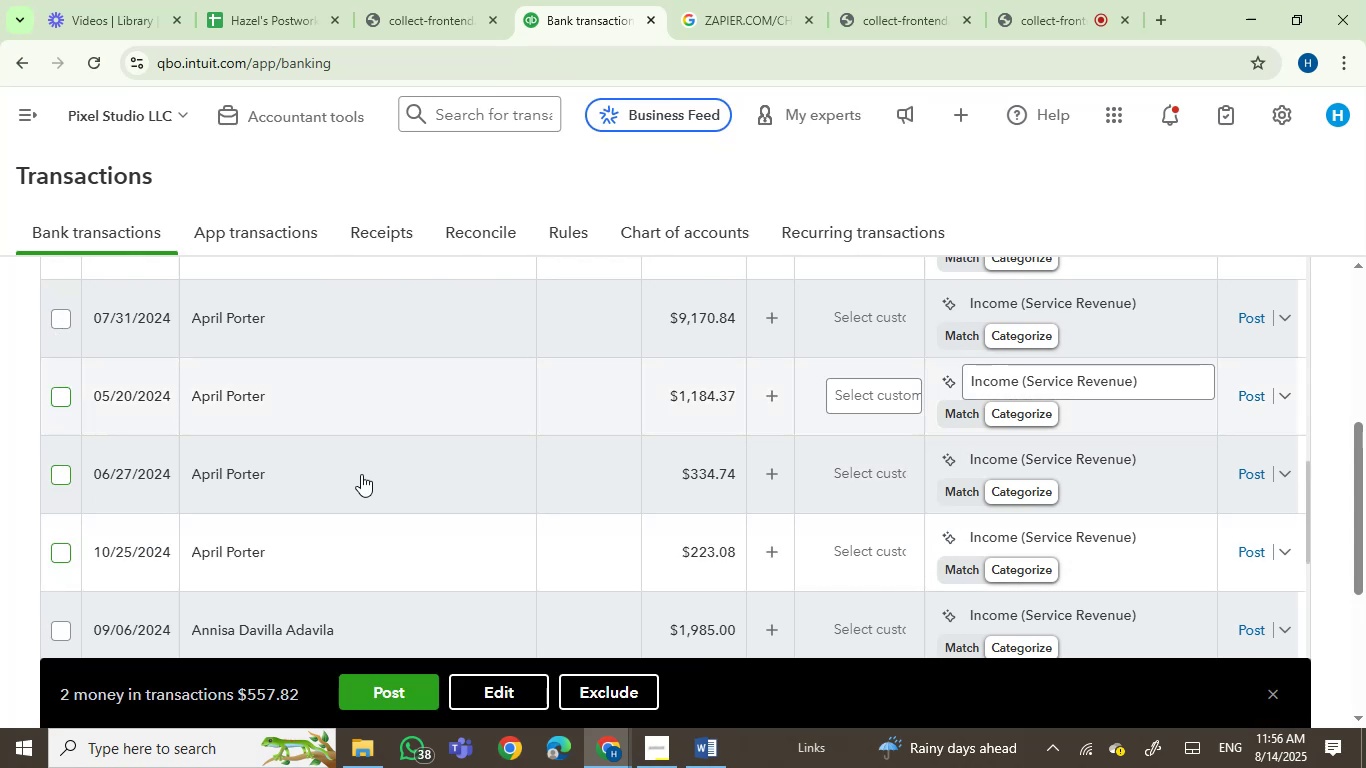 
scroll: coordinate [406, 505], scroll_direction: up, amount: 2.0
 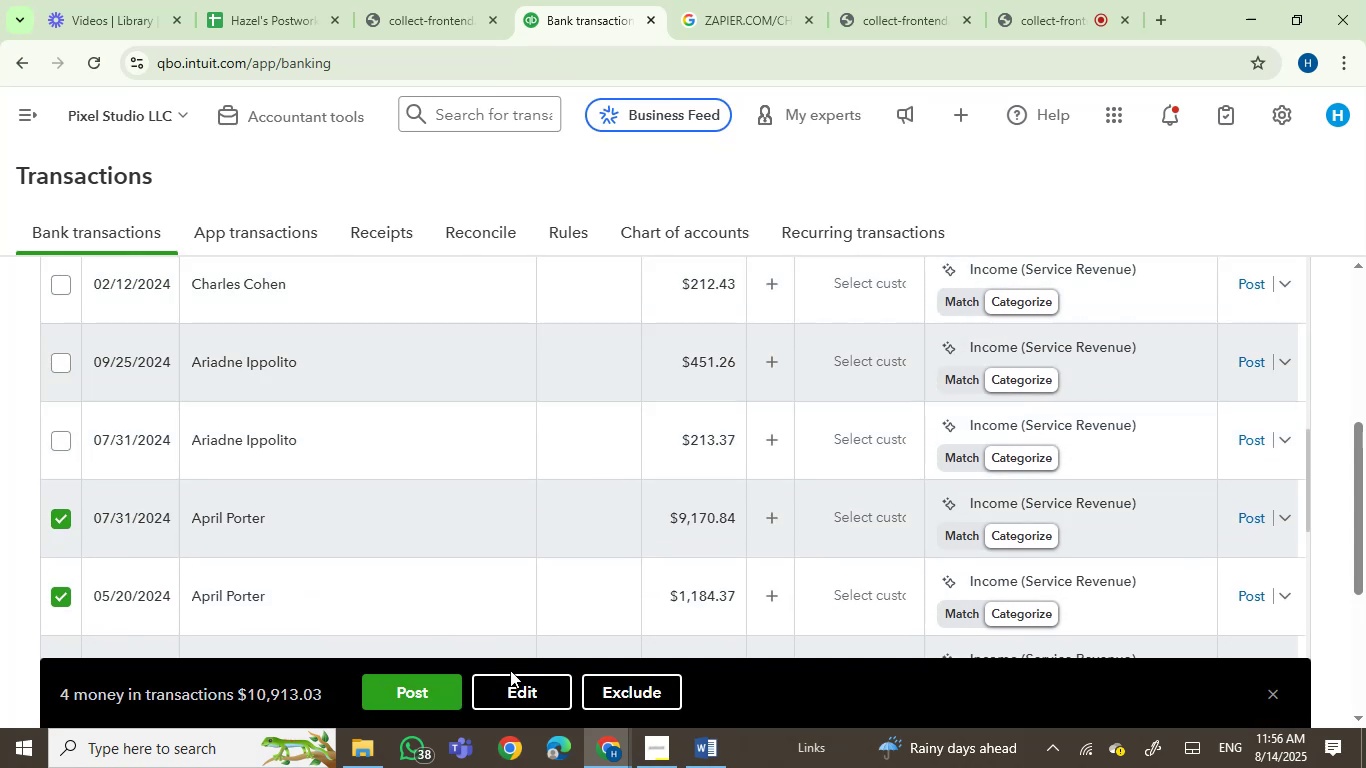 
left_click([510, 683])
 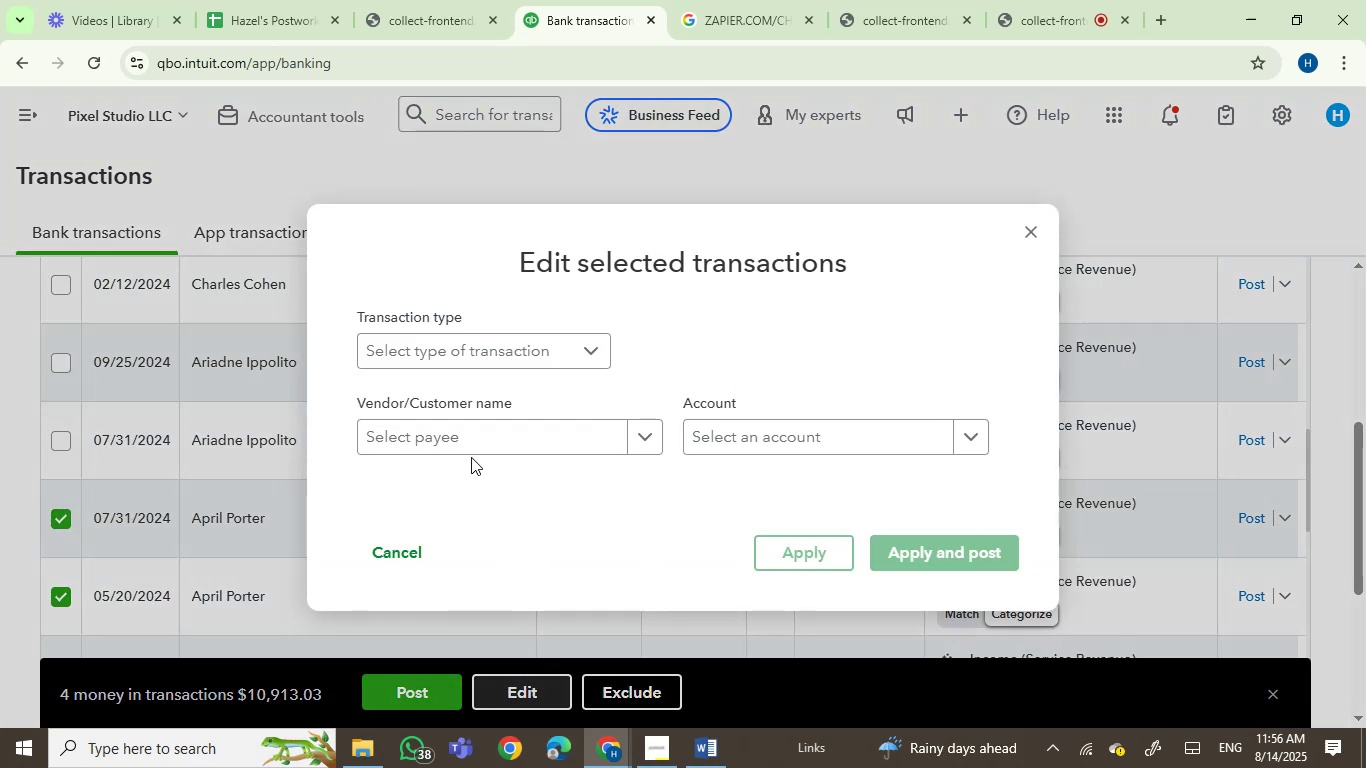 
left_click([483, 442])
 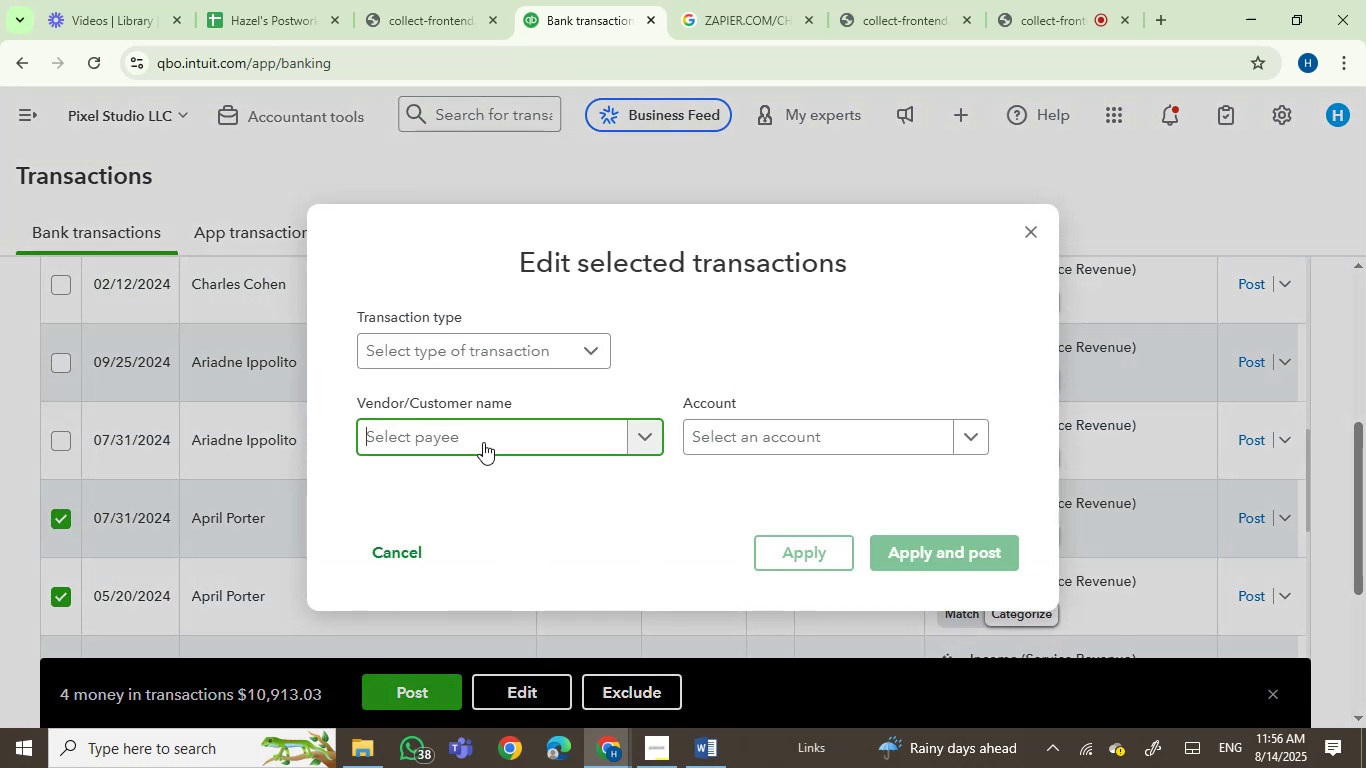 
type(april)
 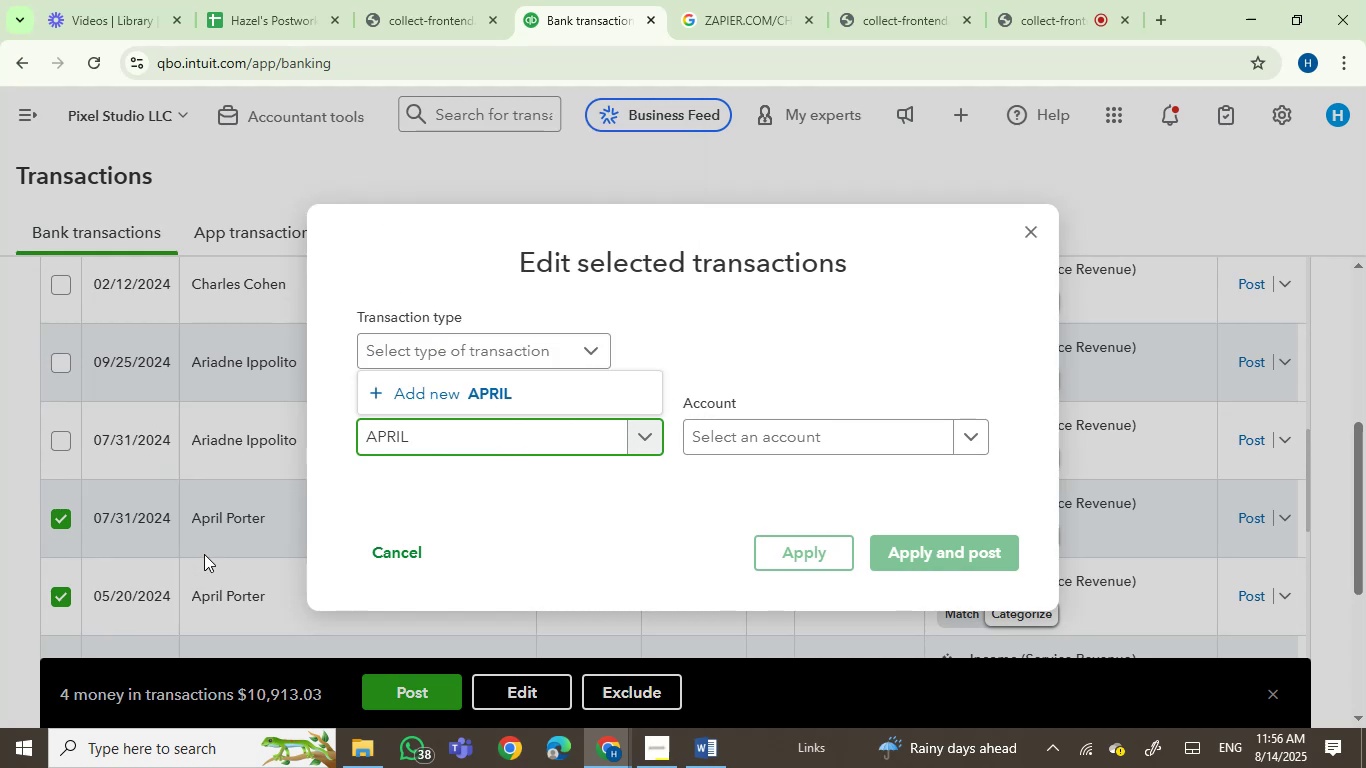 
left_click([391, 562])
 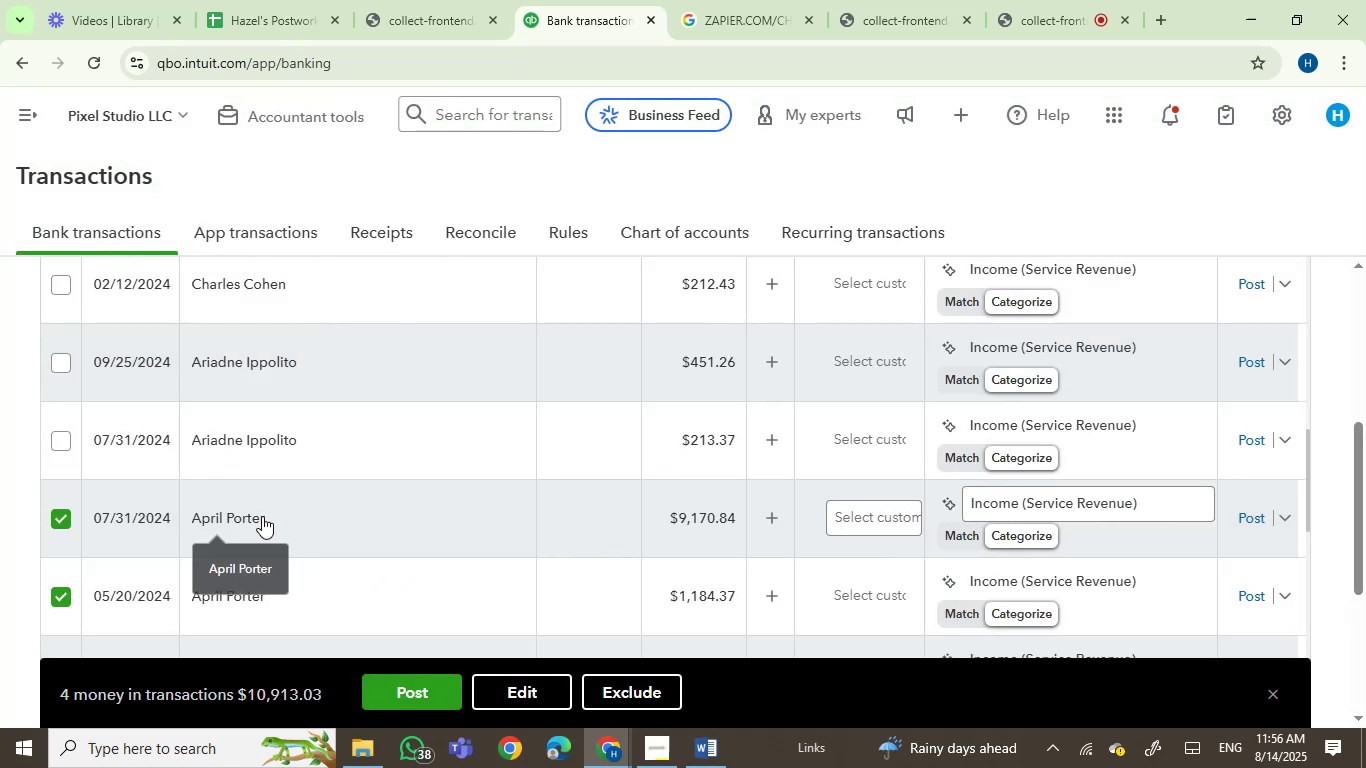 
left_click_drag(start_coordinate=[284, 520], to_coordinate=[196, 518])
 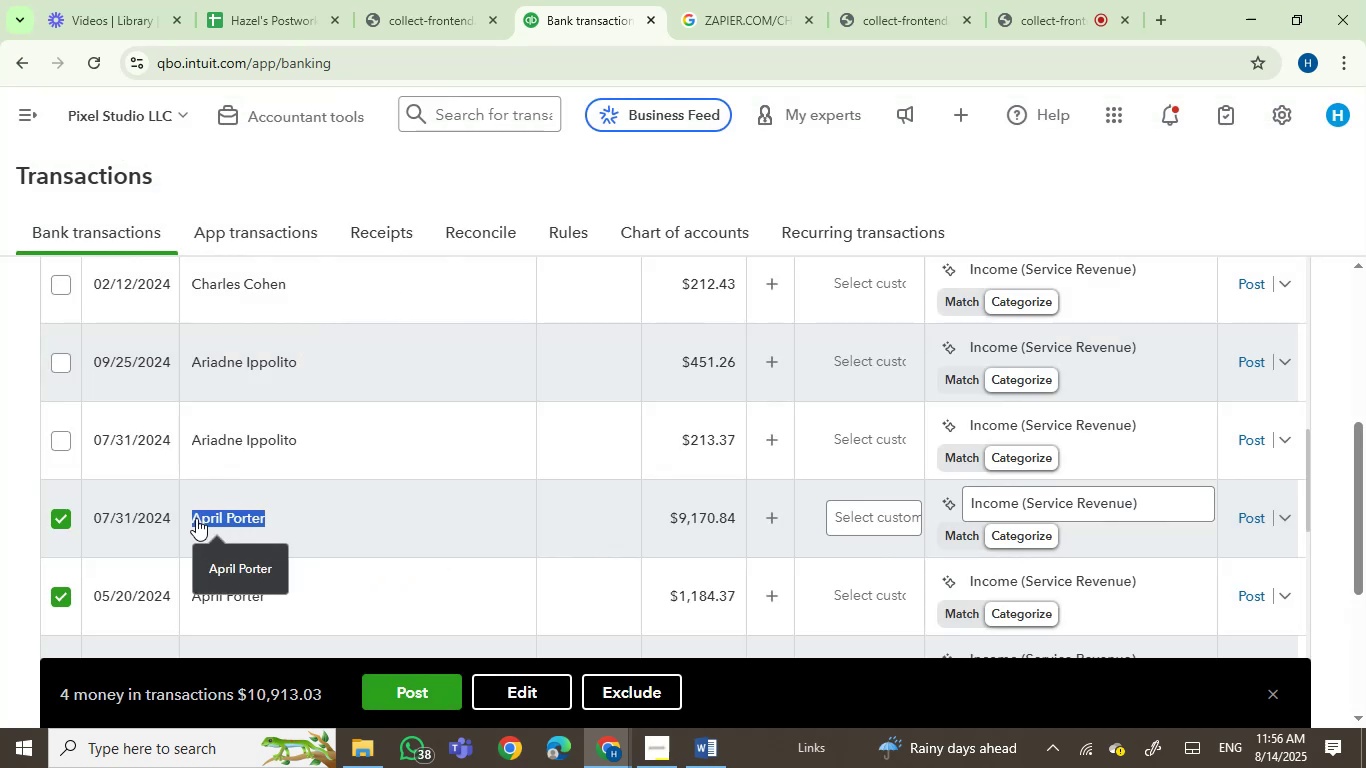 
key(Control+C)
 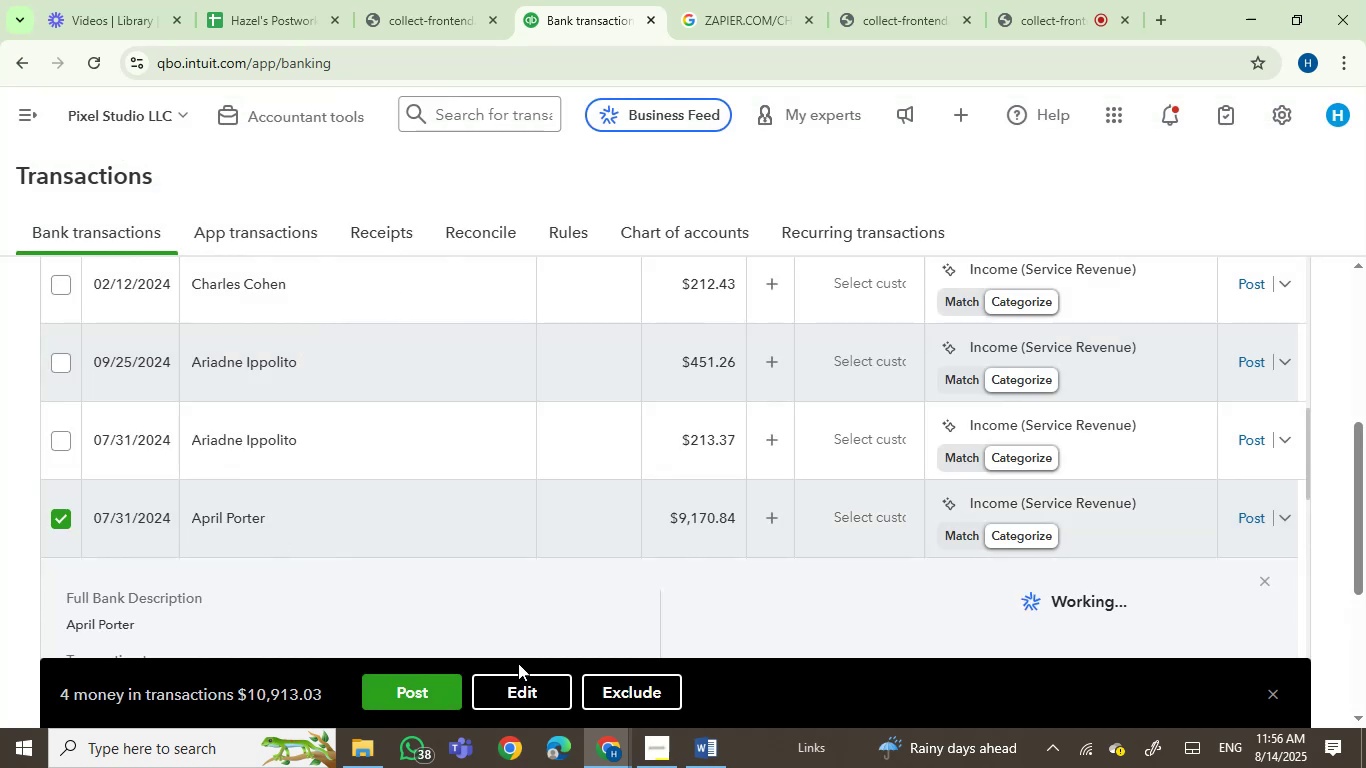 
double_click([518, 683])
 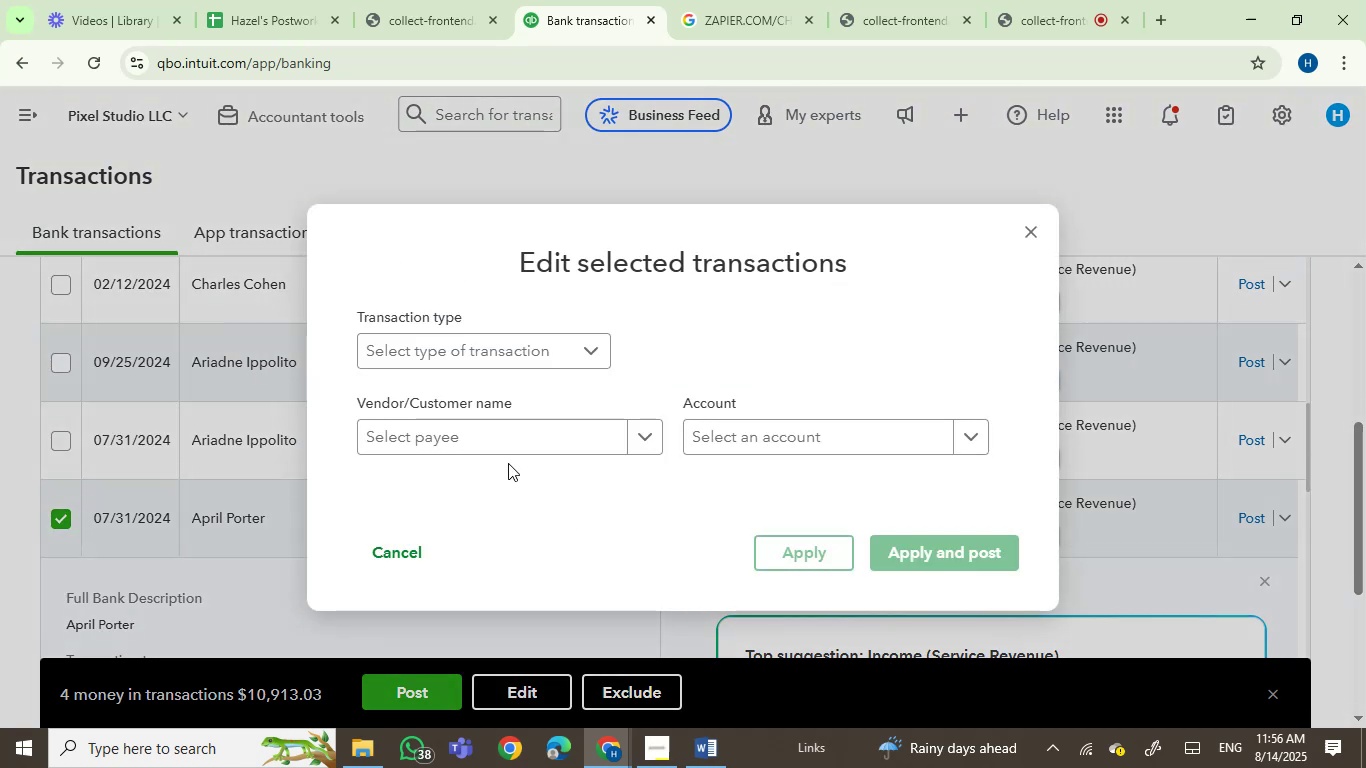 
left_click([536, 440])
 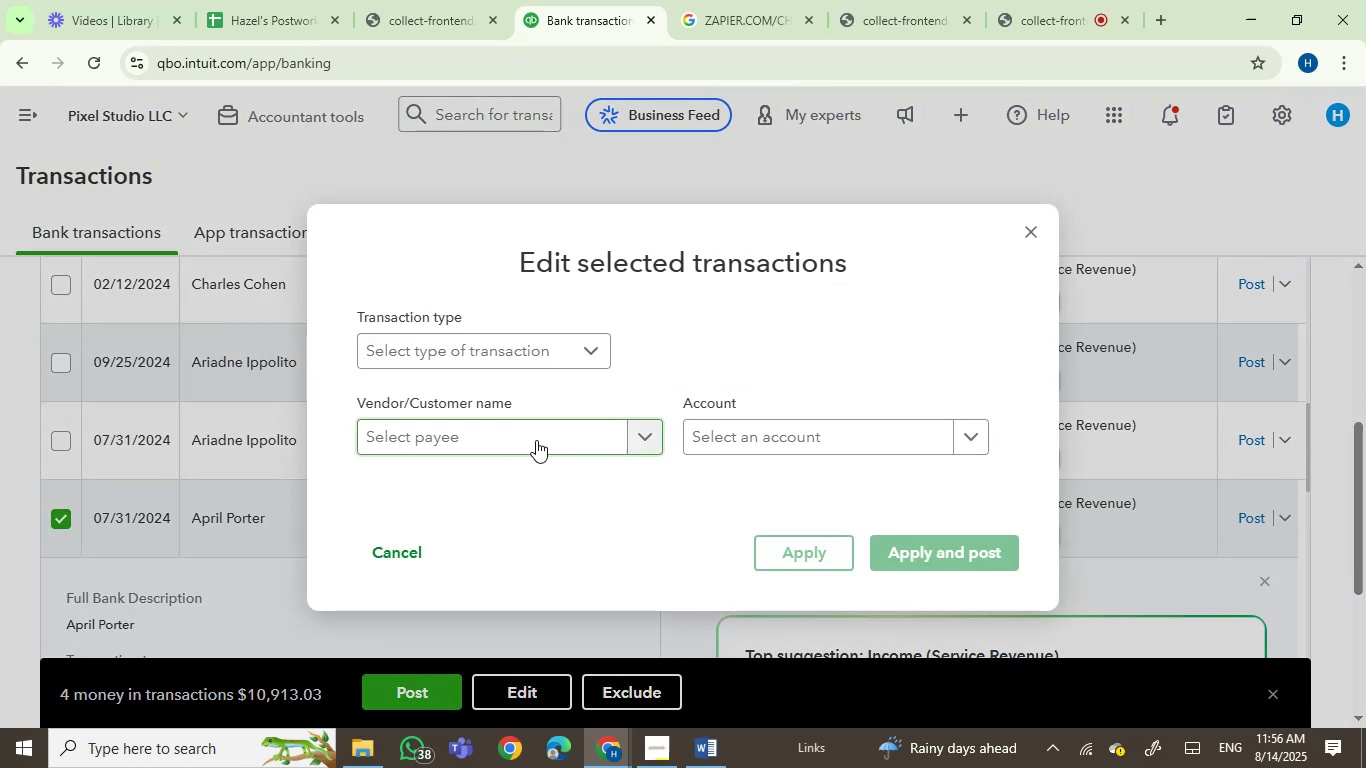 
key(Control+V)
 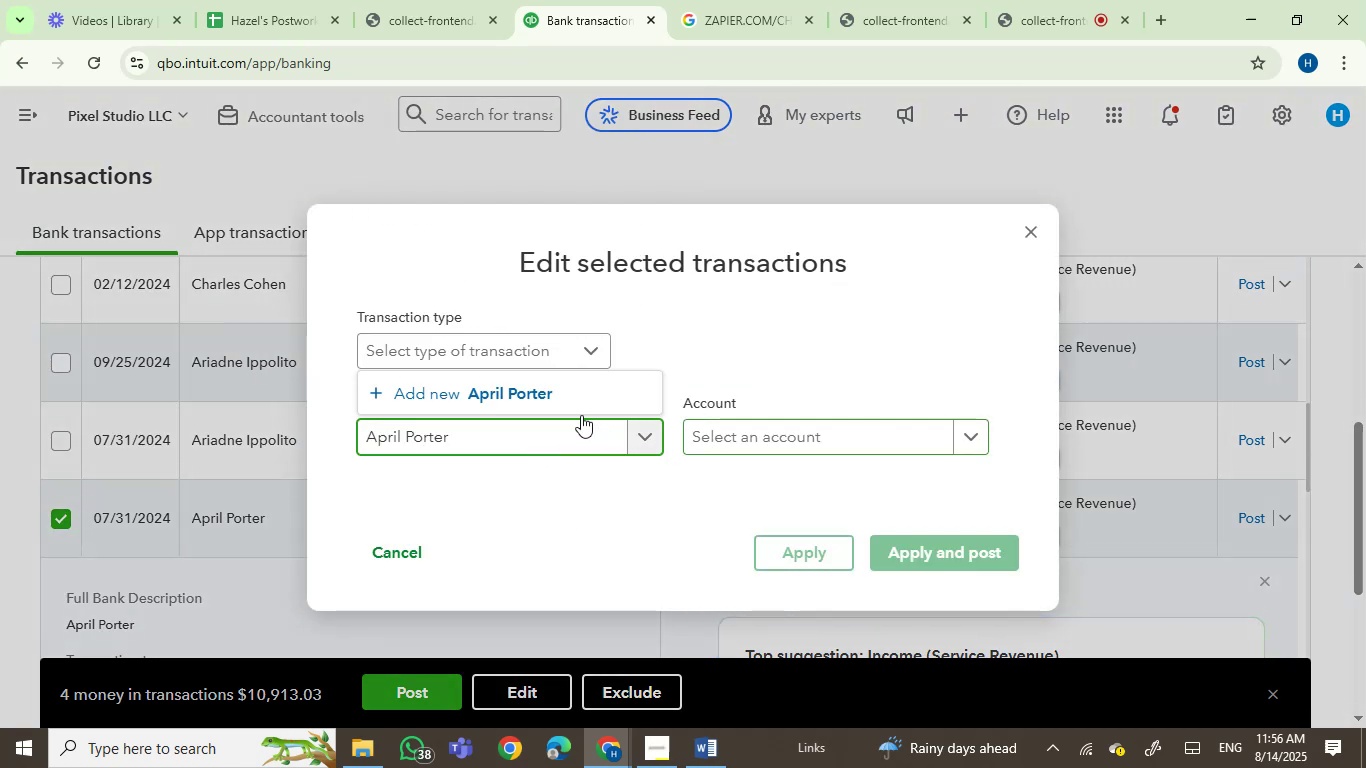 
left_click([559, 403])
 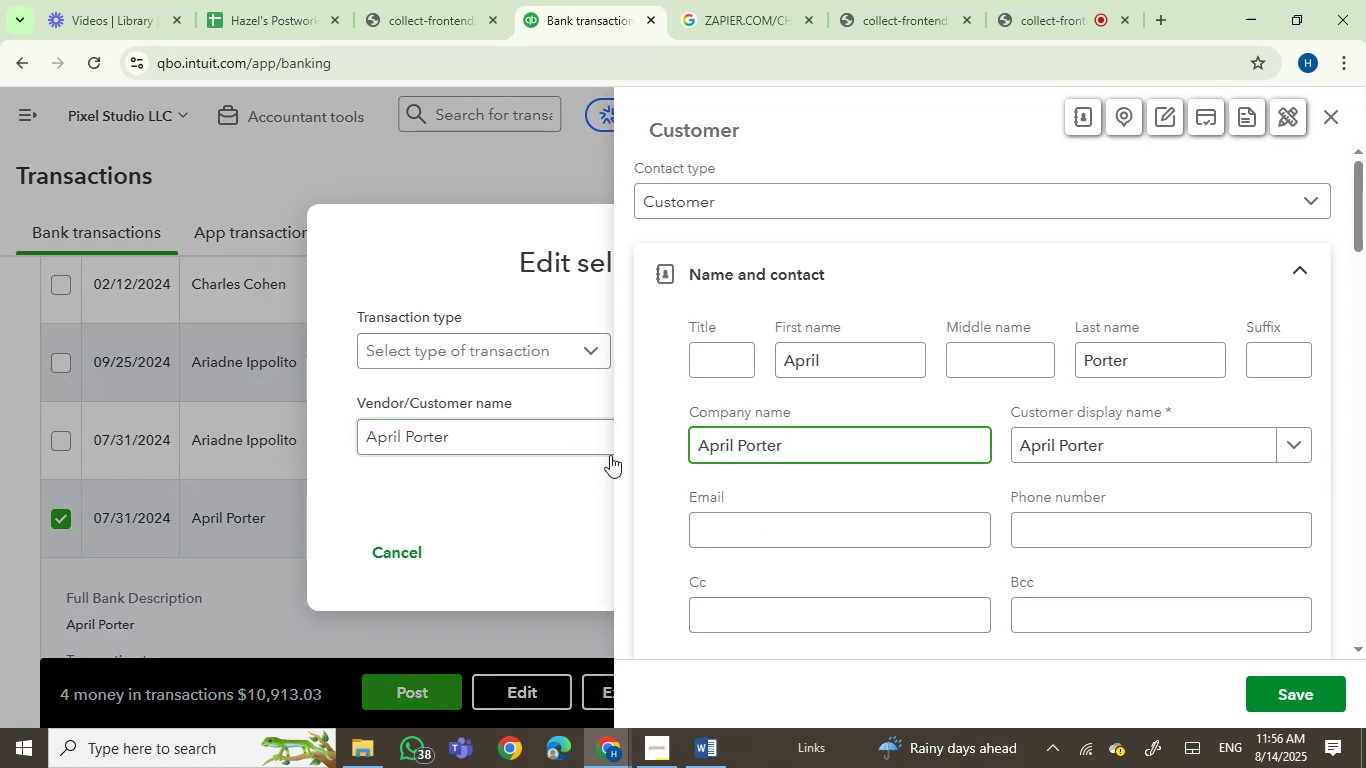 
wait(6.59)
 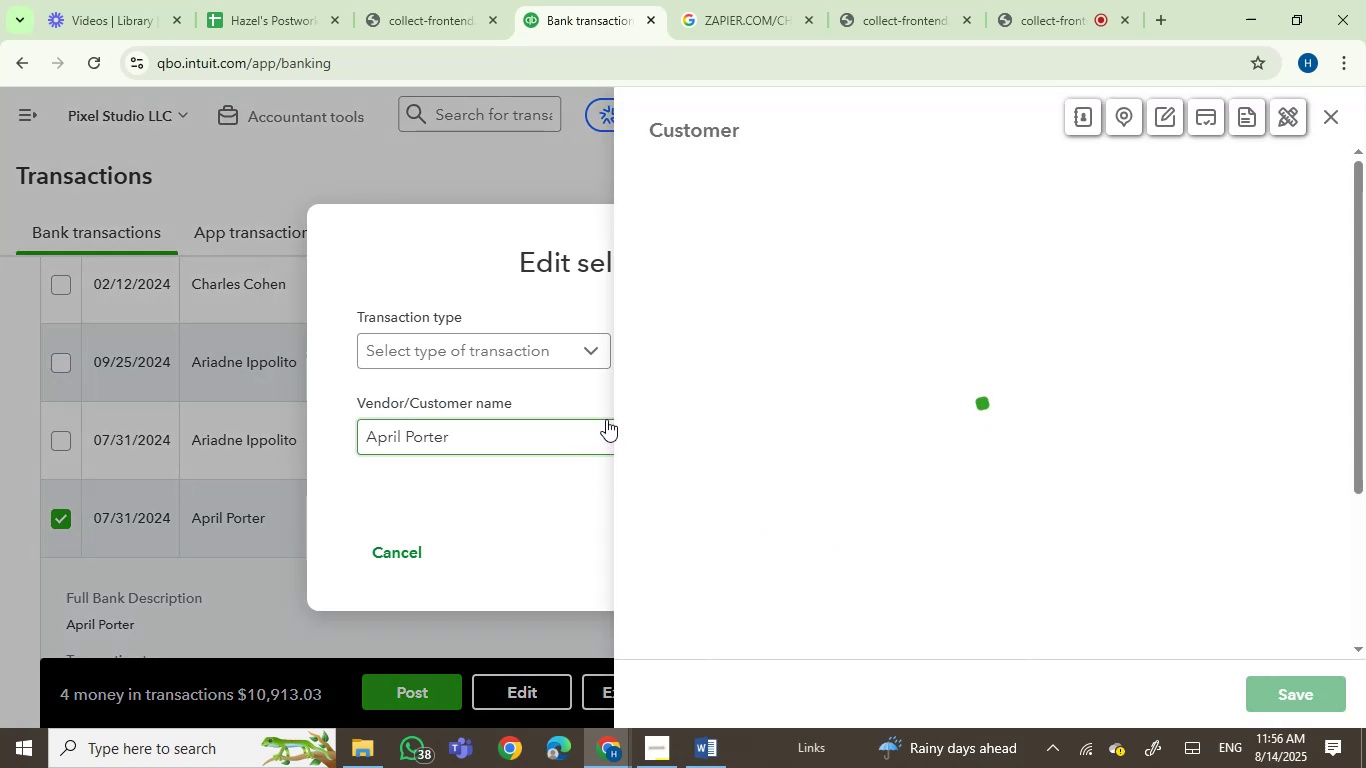 
left_click([1267, 689])
 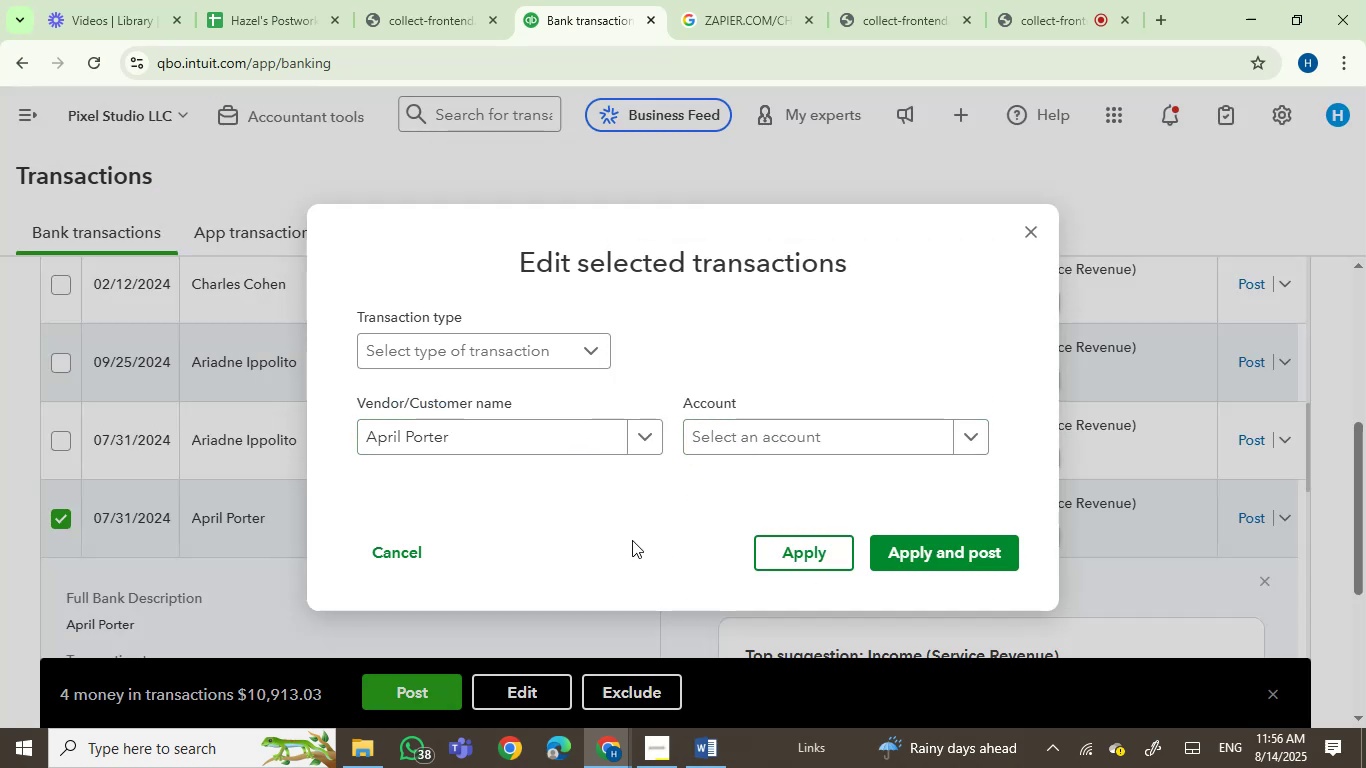 
left_click([779, 441])
 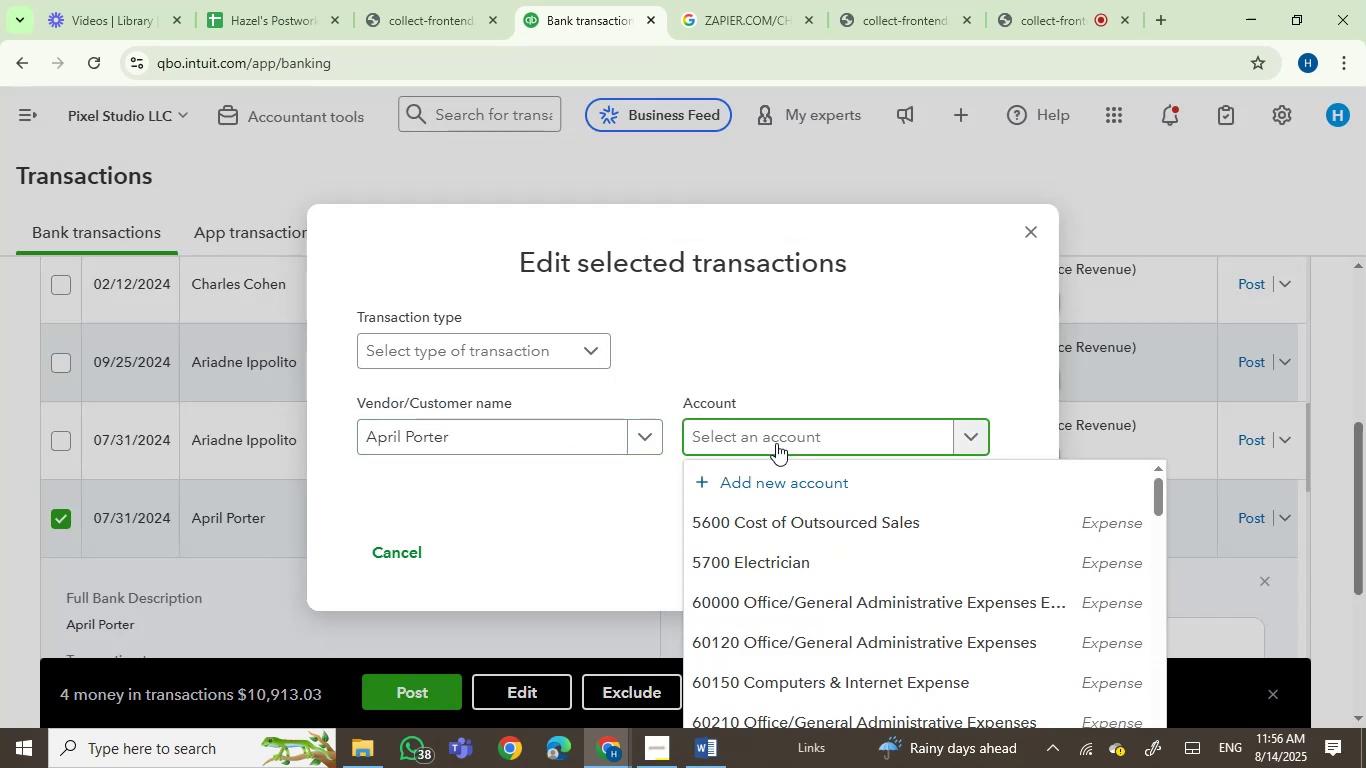 
type(serv)
 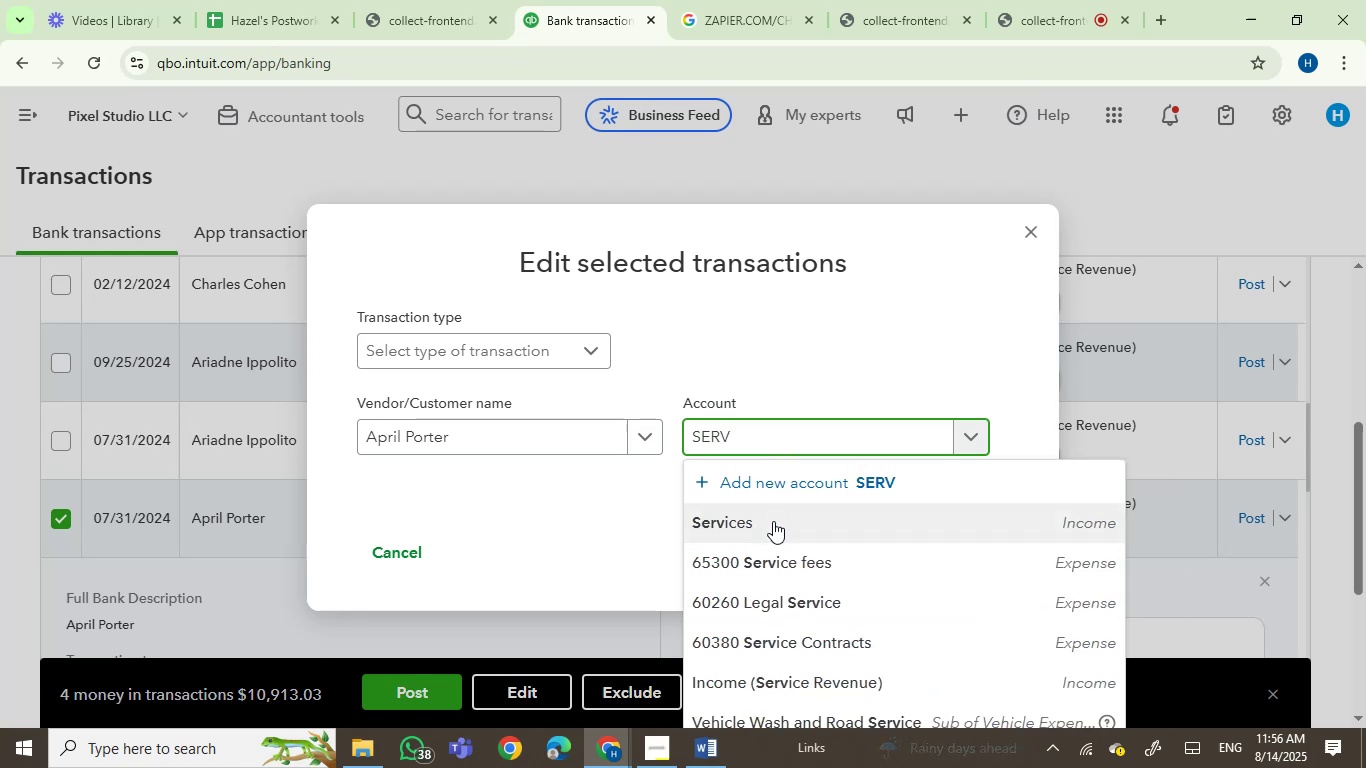 
left_click([773, 521])
 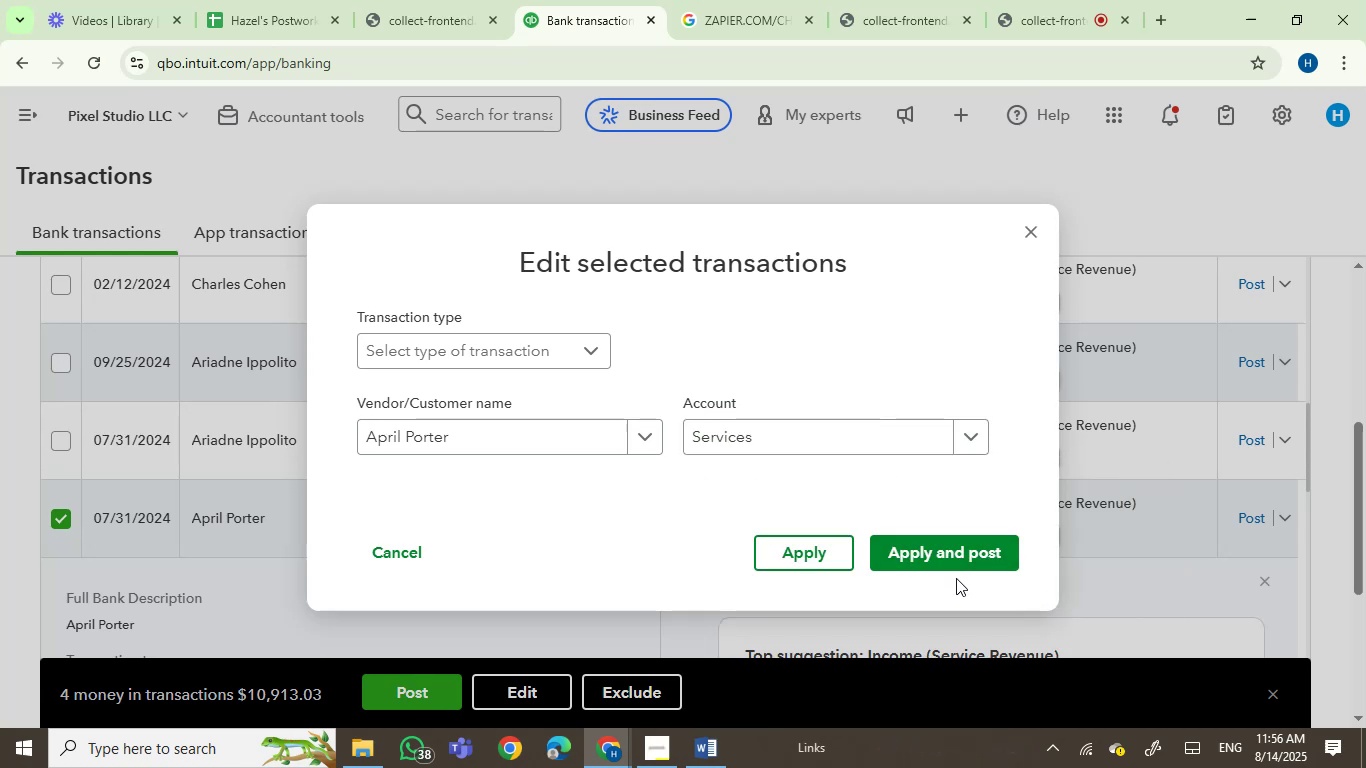 
left_click([961, 557])
 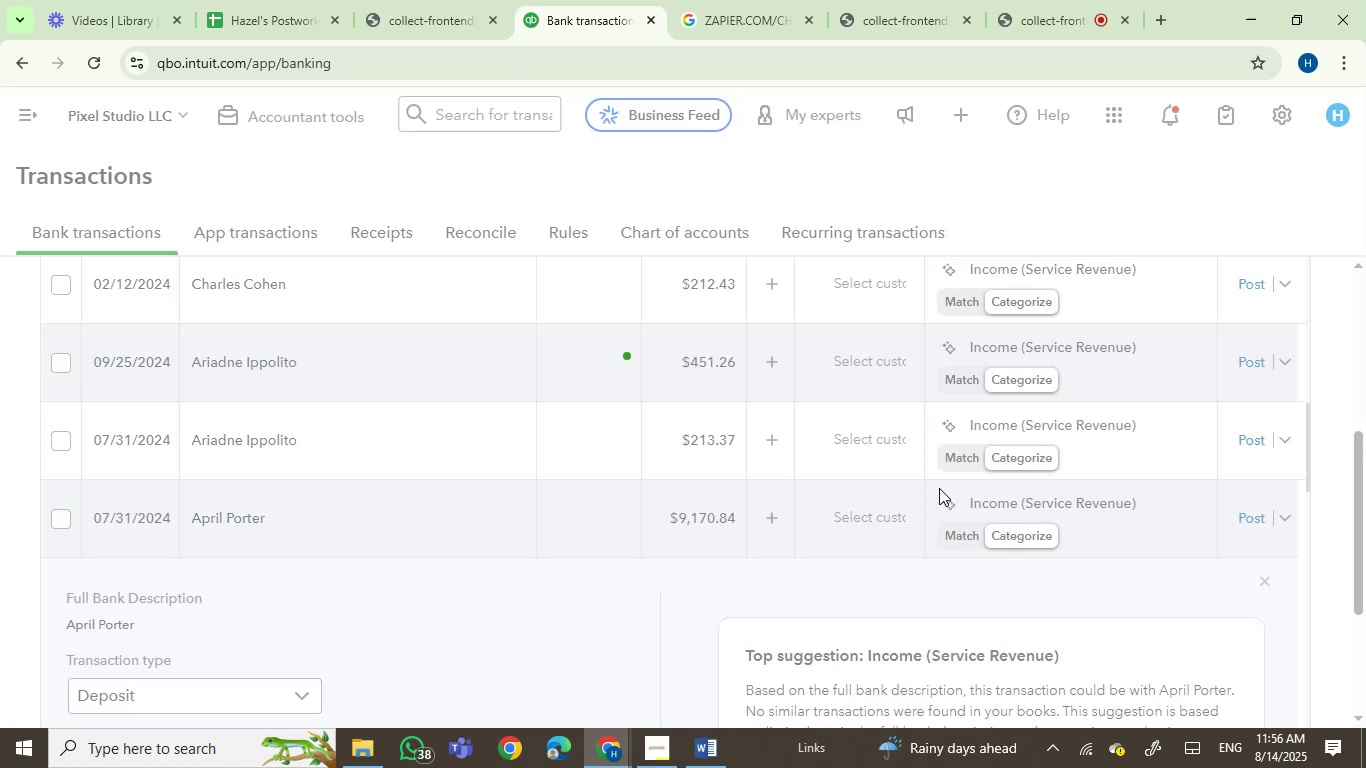 
wait(6.05)
 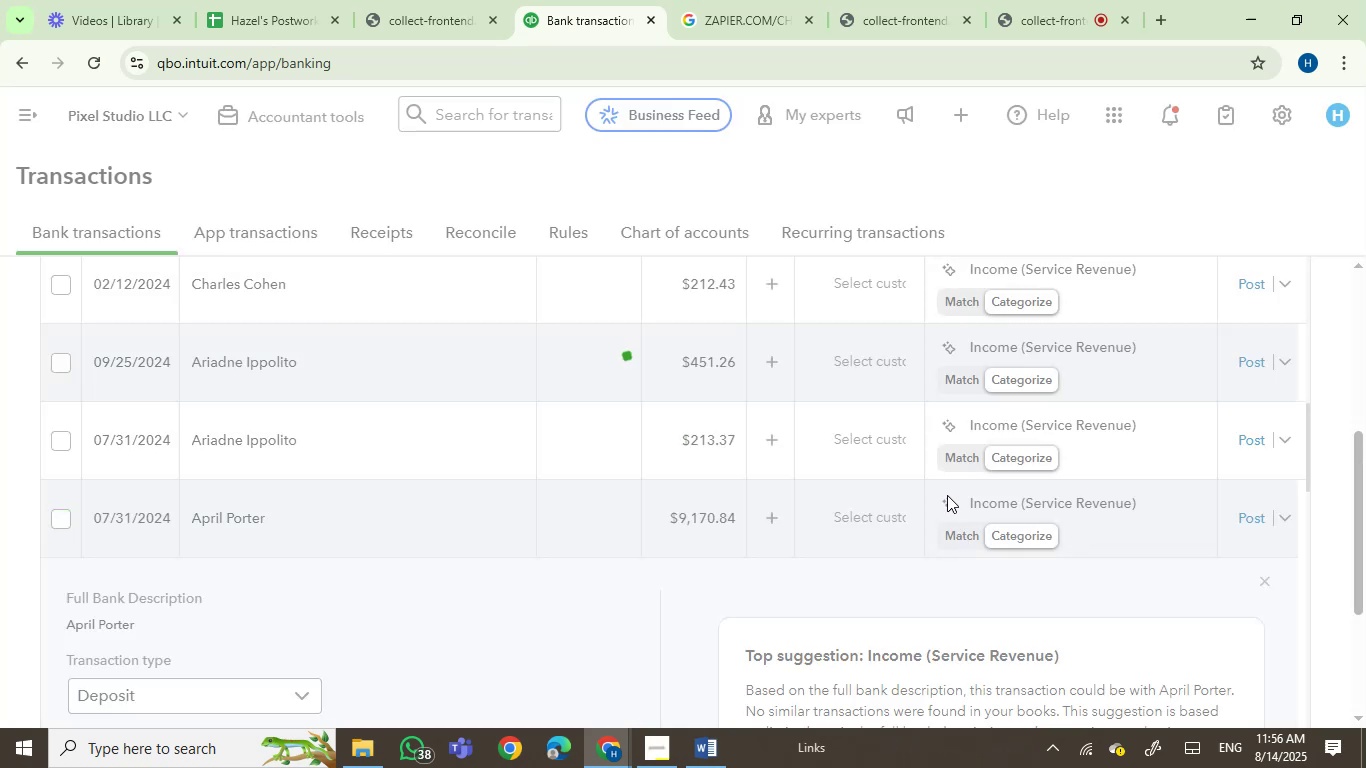 
mouse_move([877, 445])
 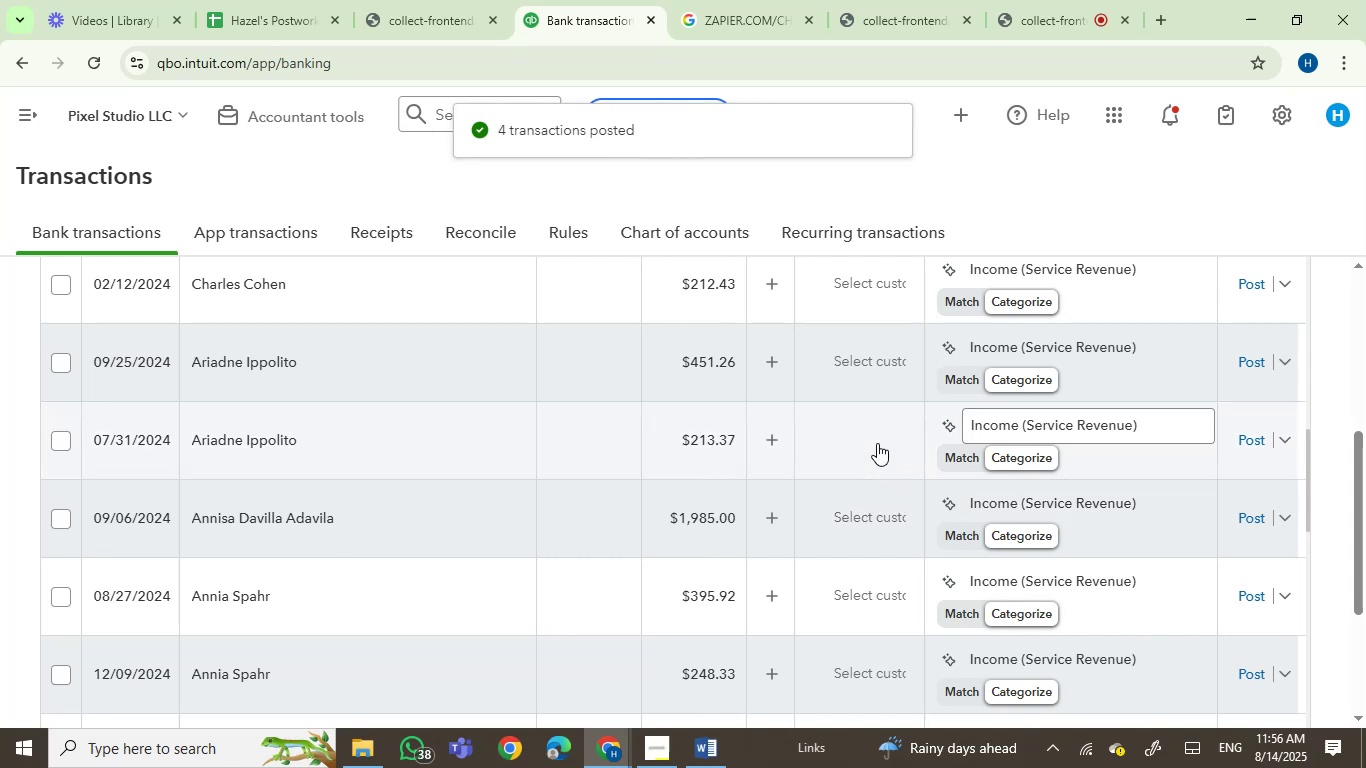 
mouse_move([854, 461])
 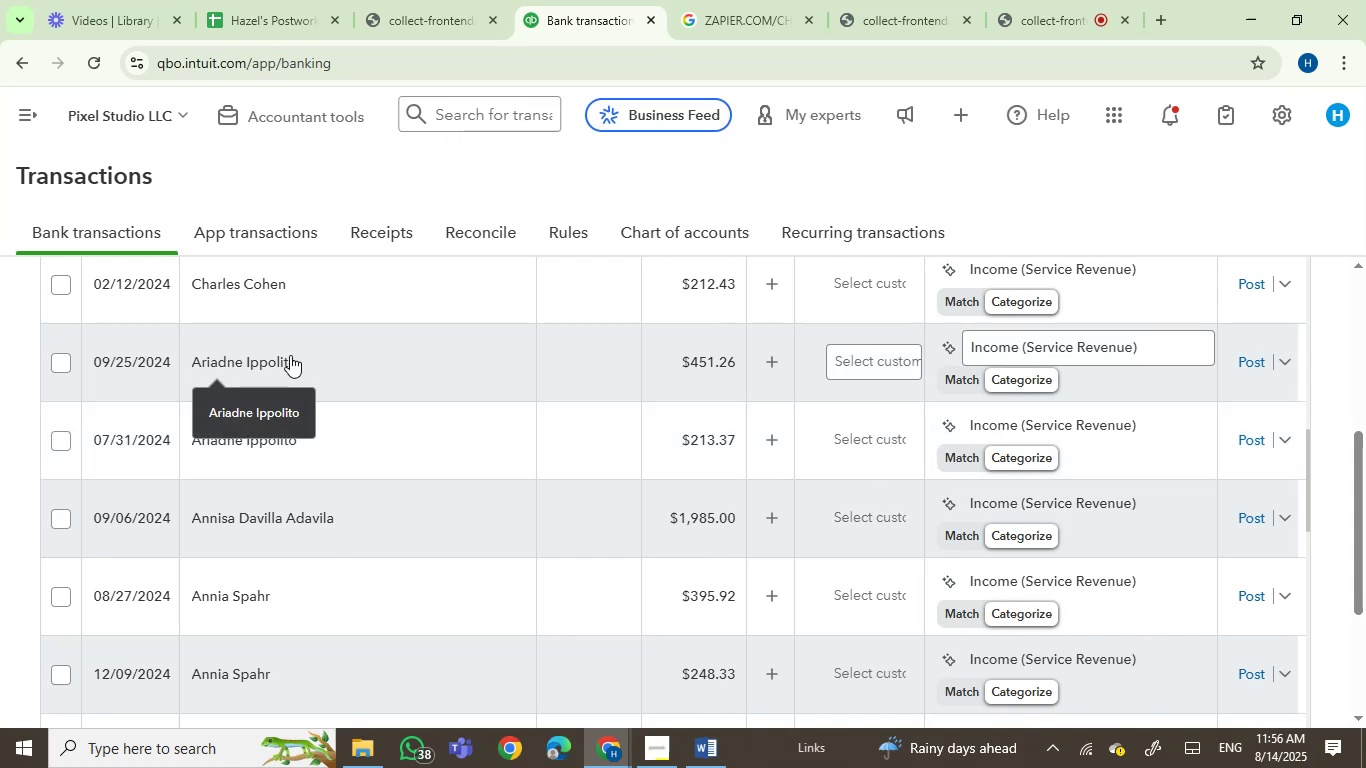 
left_click_drag(start_coordinate=[299, 360], to_coordinate=[191, 364])
 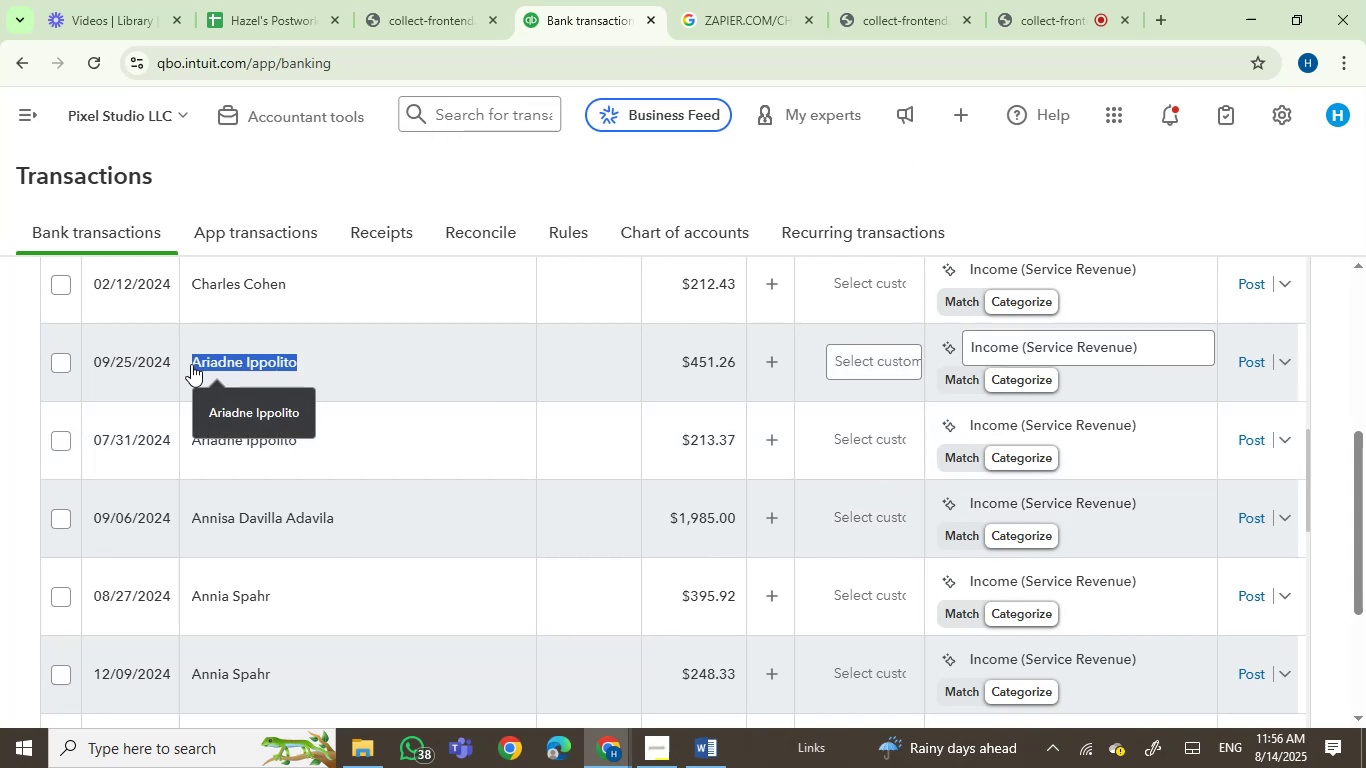 
key(Control+C)
 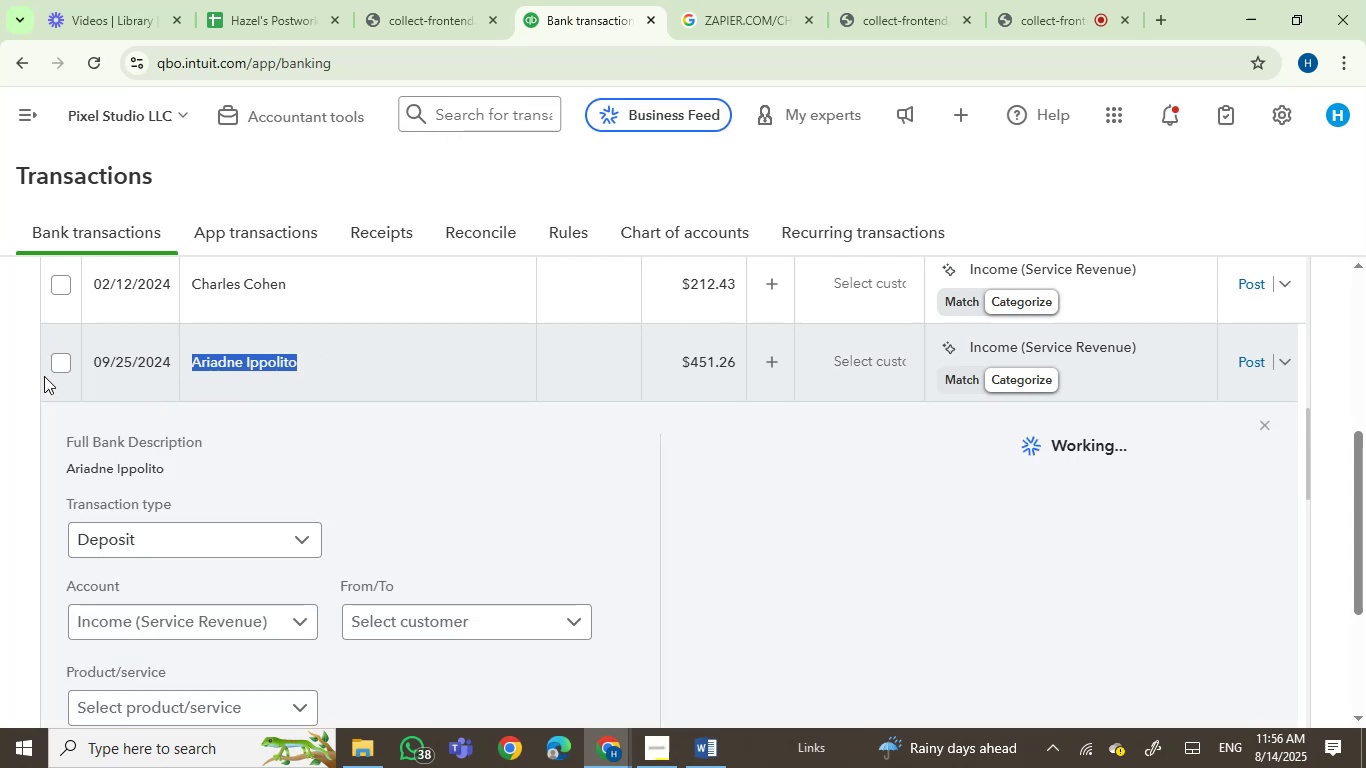 
left_click([60, 363])
 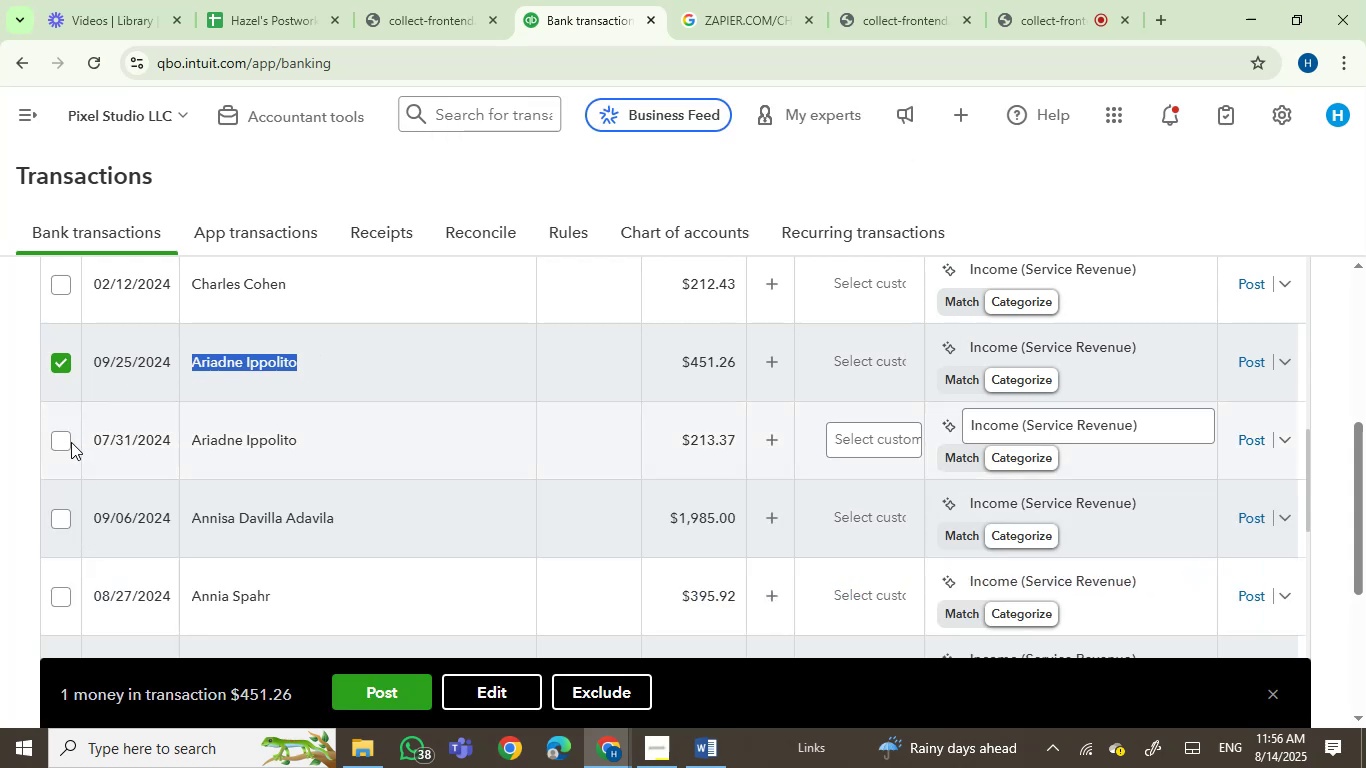 
double_click([70, 442])
 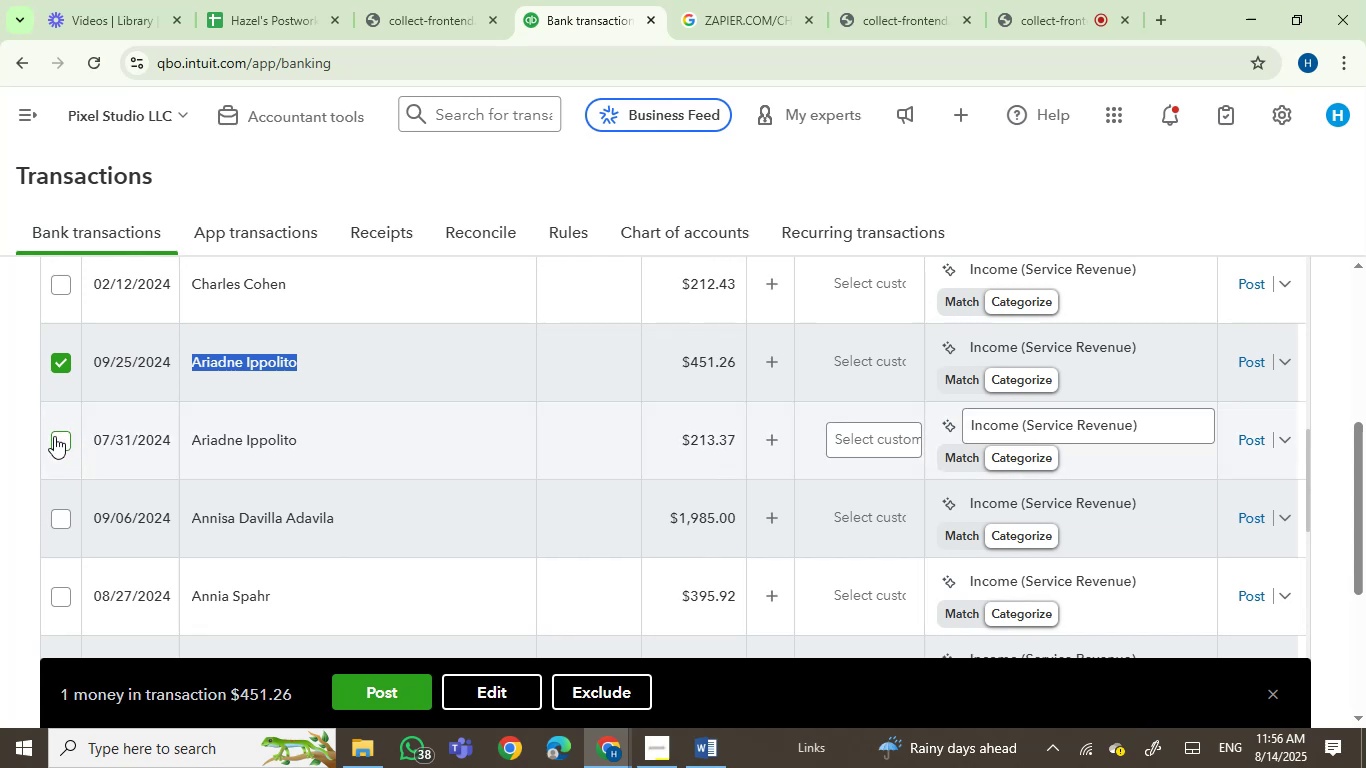 
wait(5.45)
 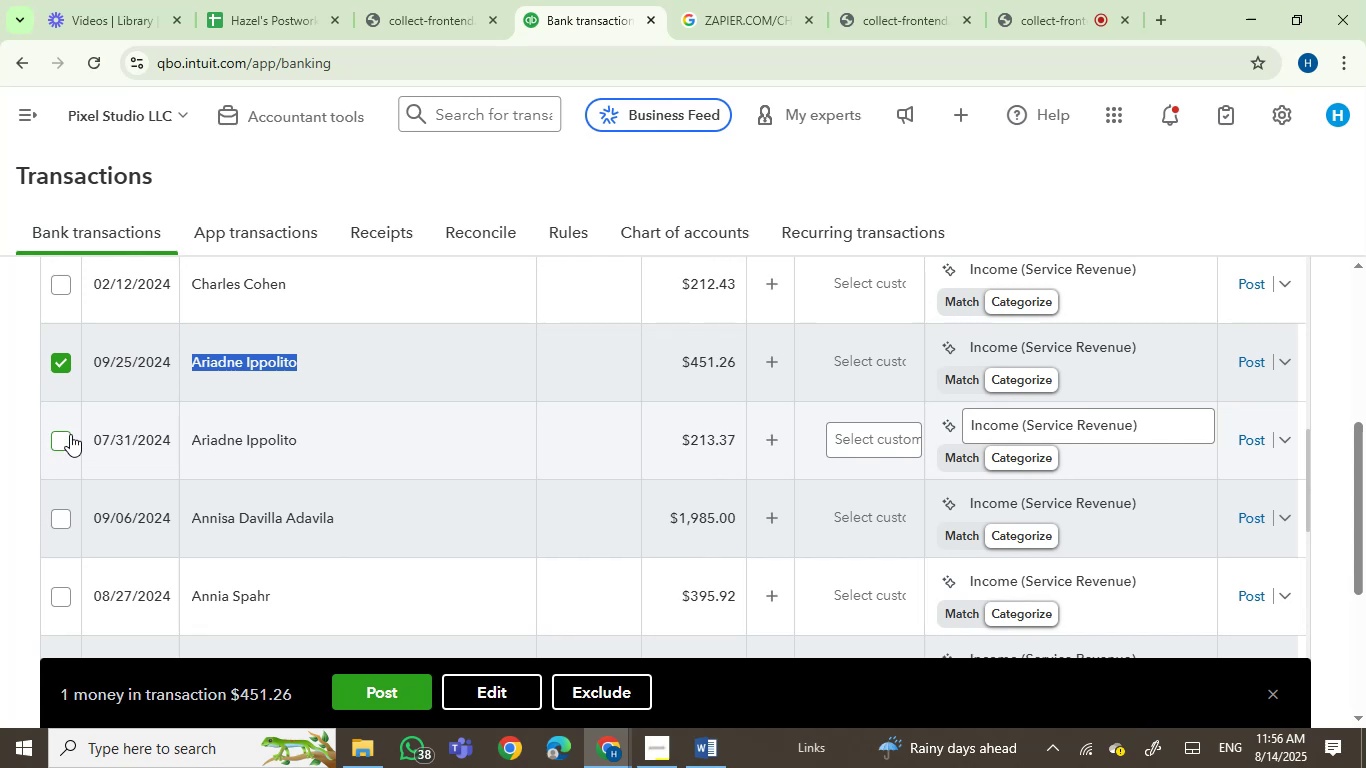 
left_click([494, 690])
 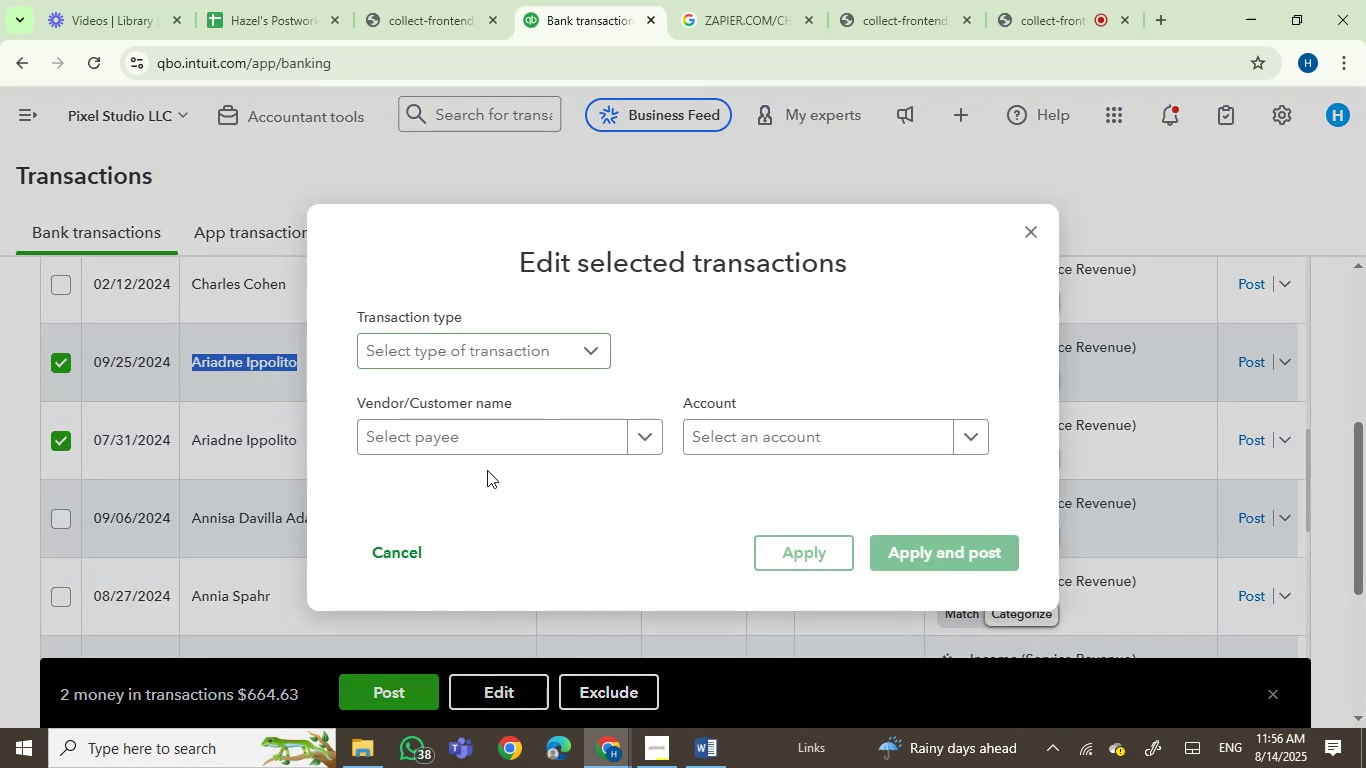 
left_click([515, 425])
 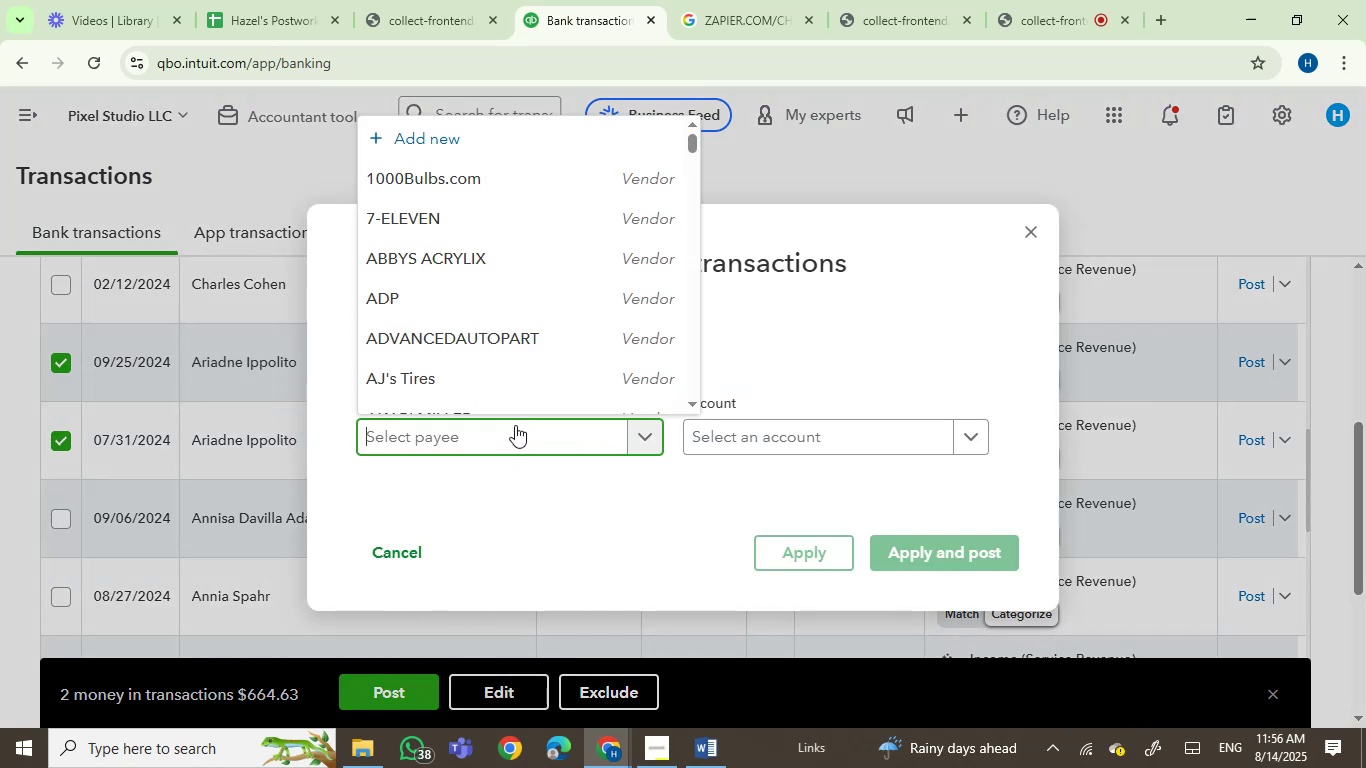 
hold_key(key=ControlLeft, duration=0.94)
 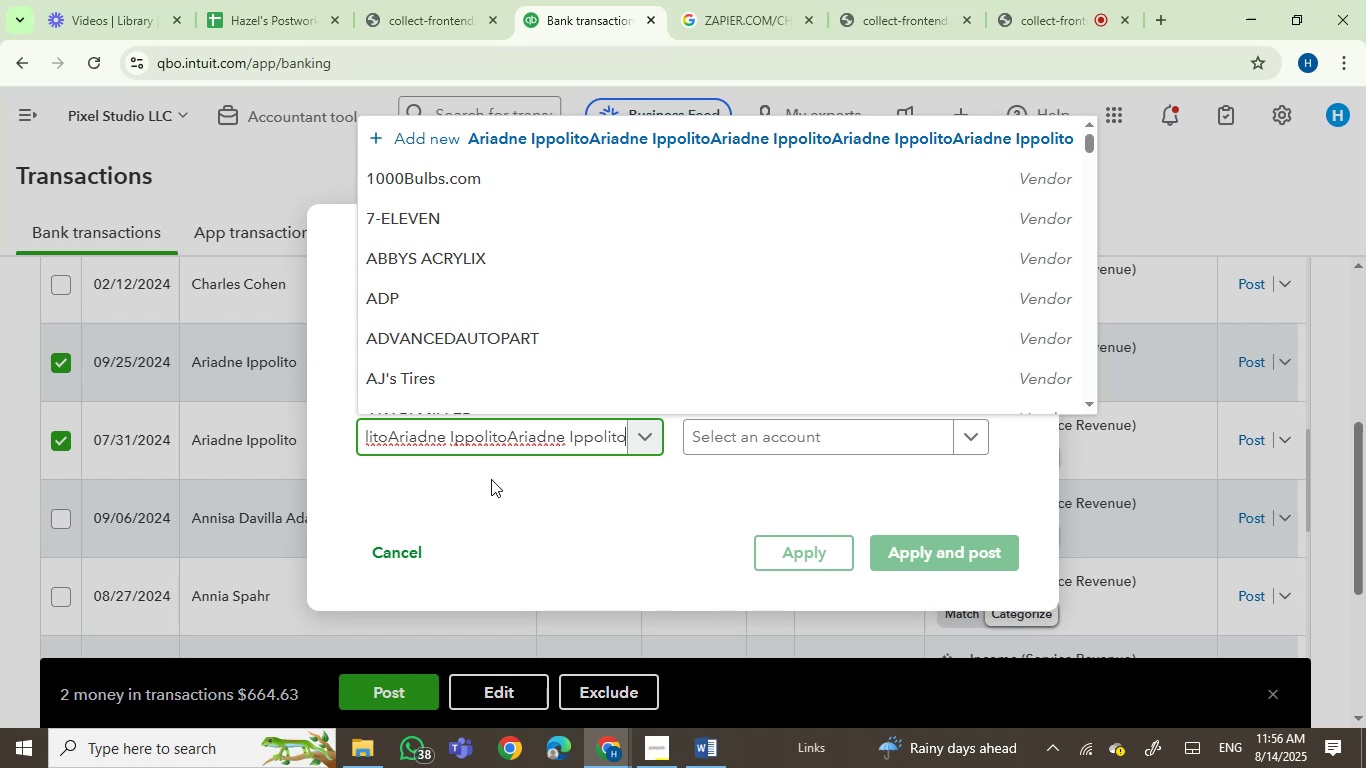 
hold_key(key=V, duration=0.62)
 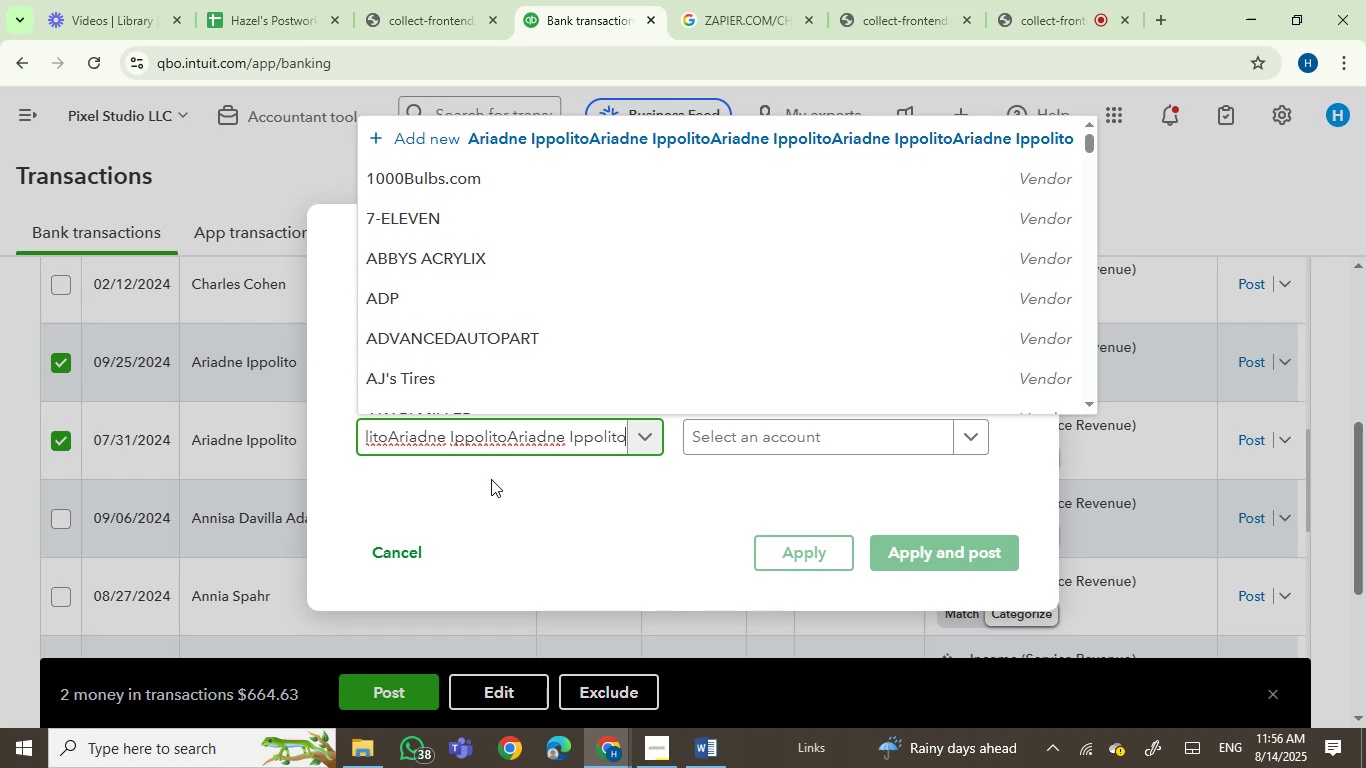 
key(Control+Z)
 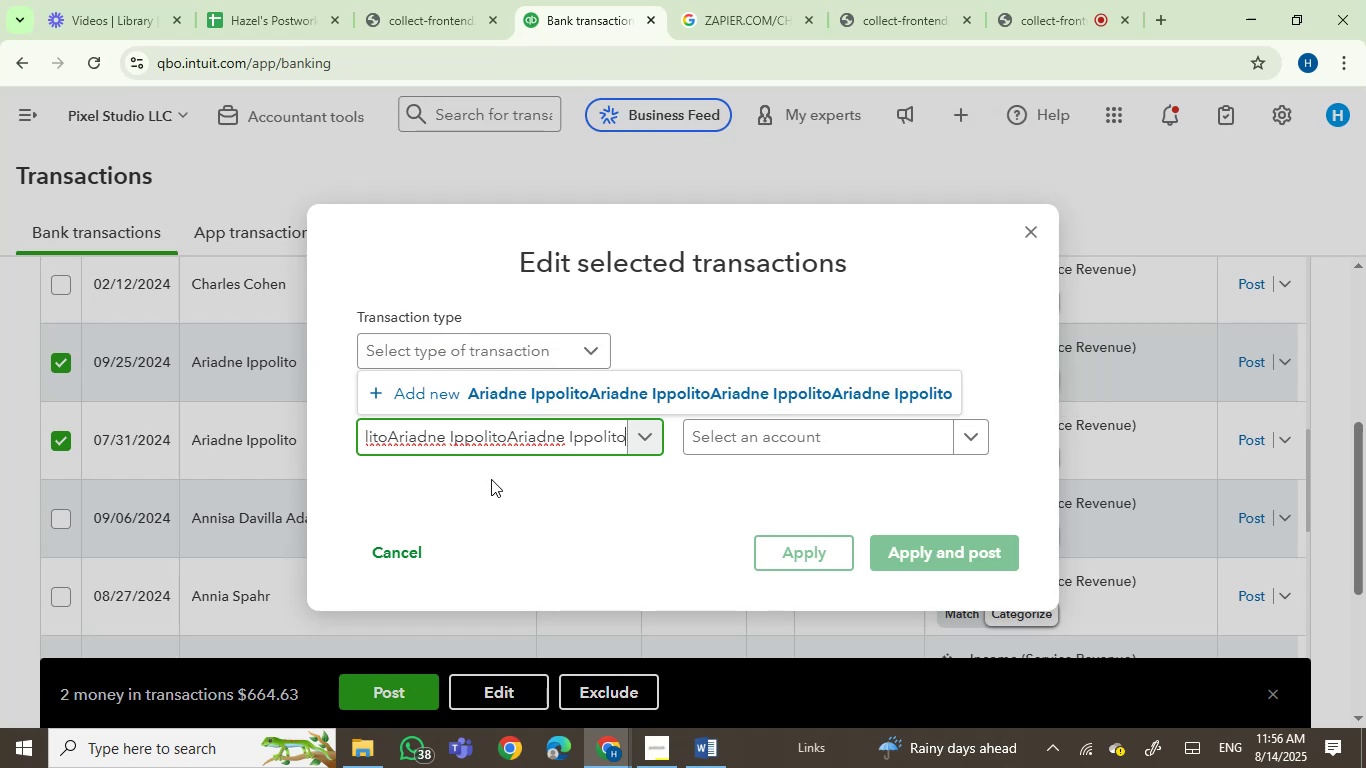 
key(Control+Z)
 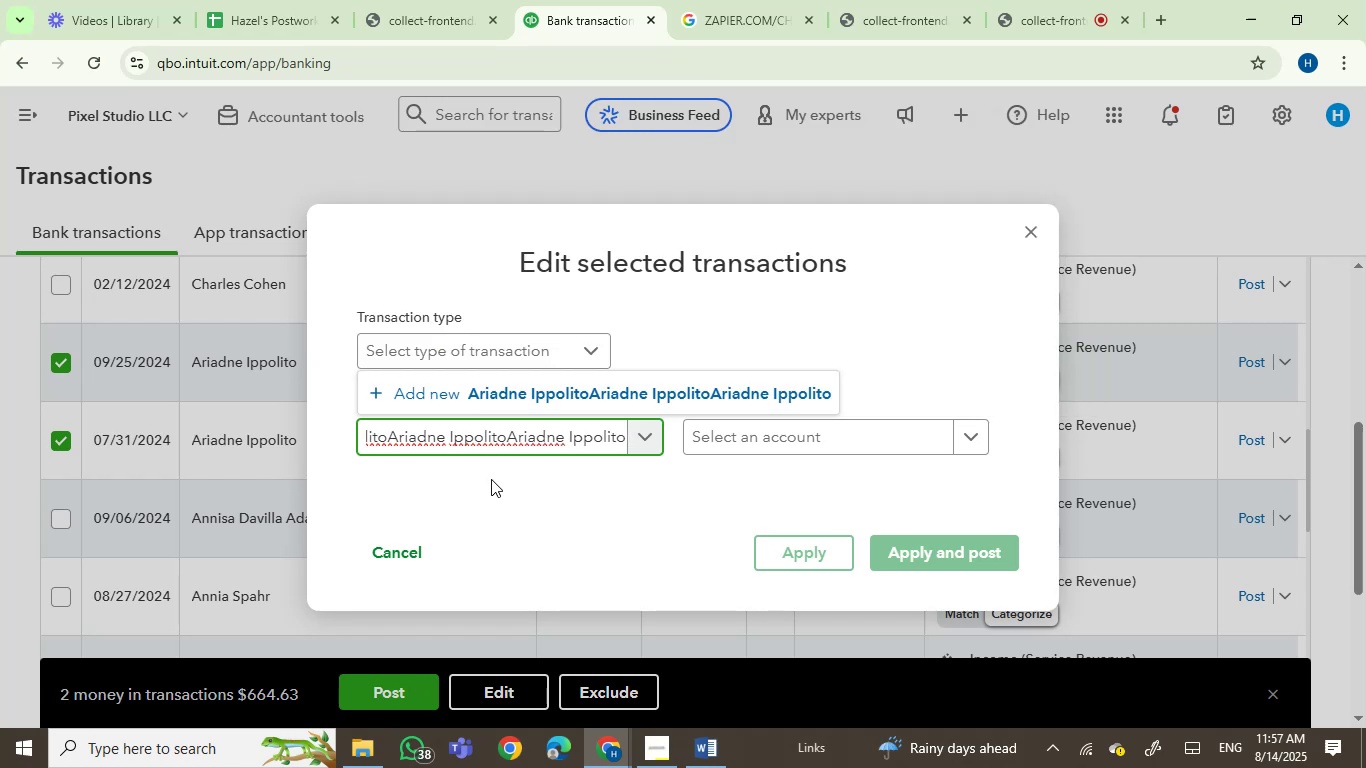 
key(Control+Z)
 